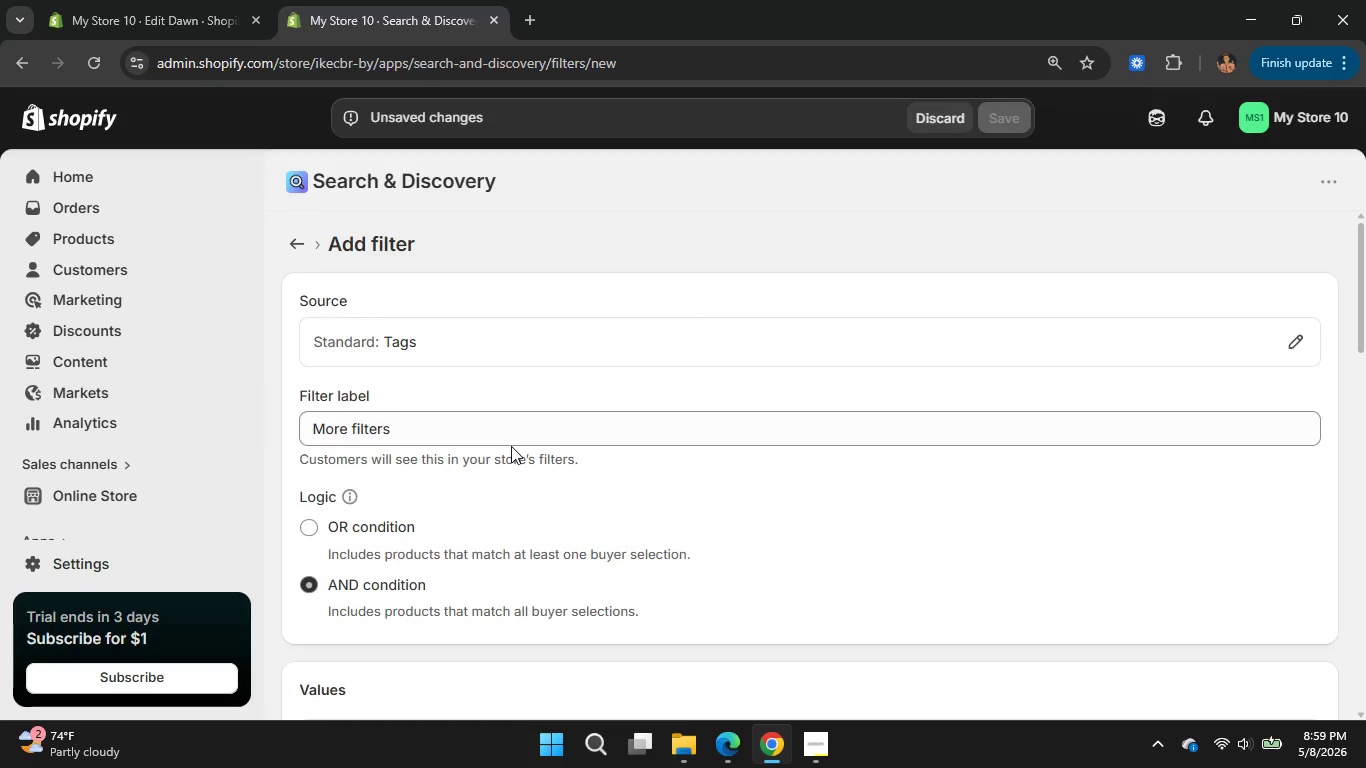 
wait(5.72)
 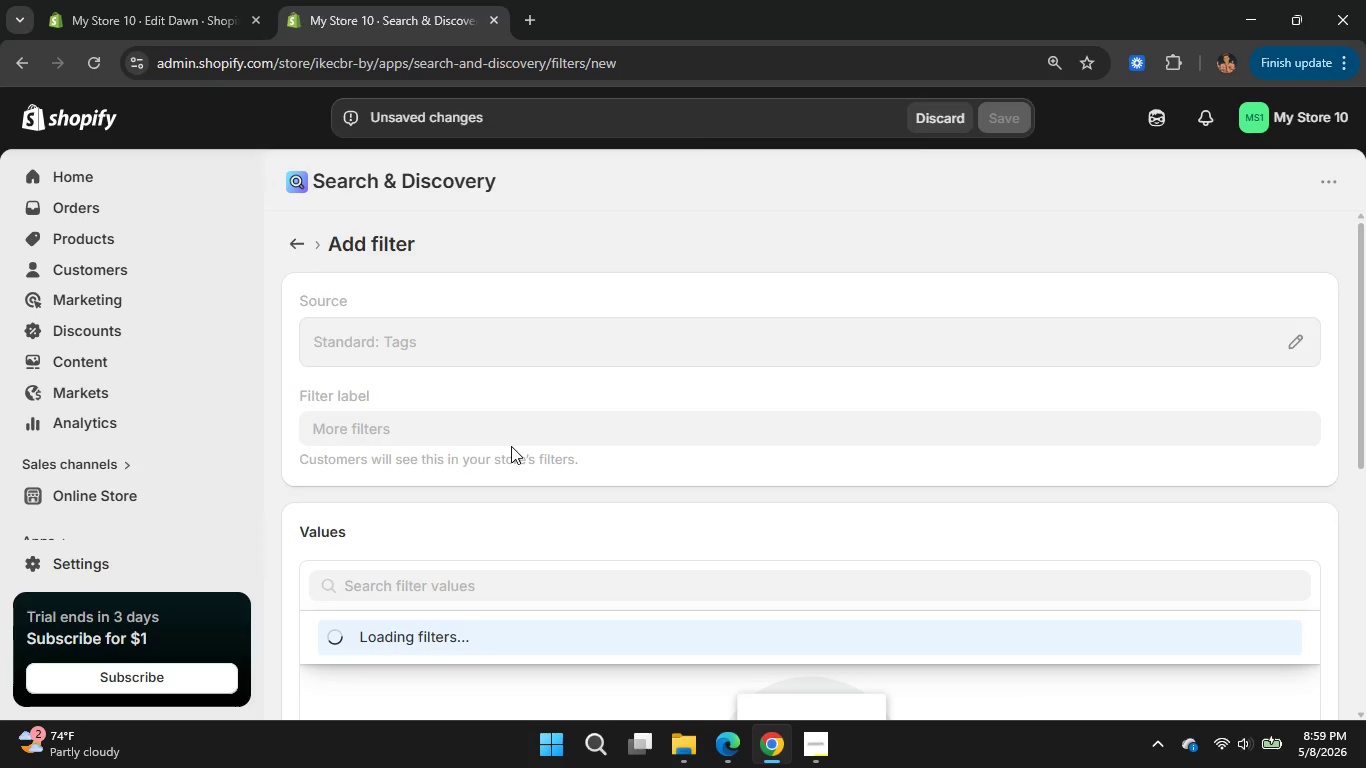 
left_click([382, 515])
 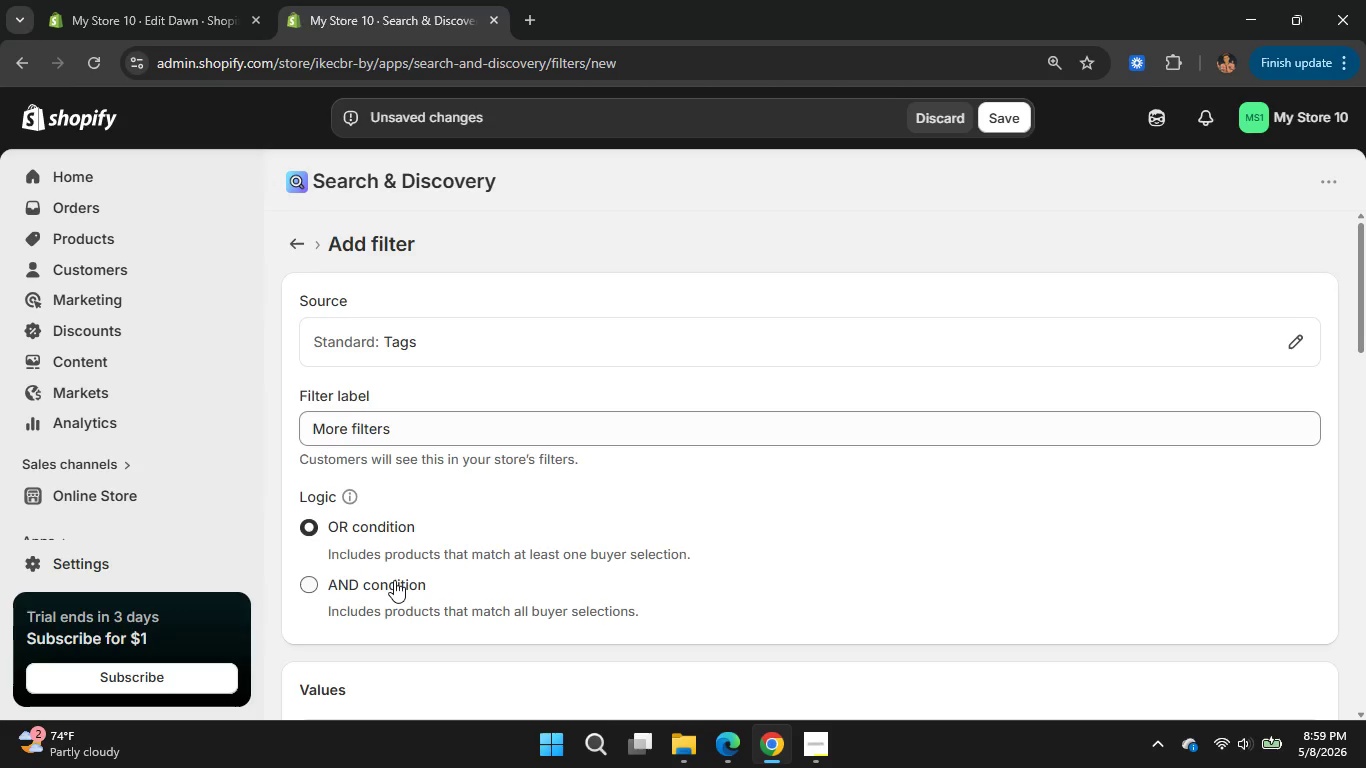 
wait(6.31)
 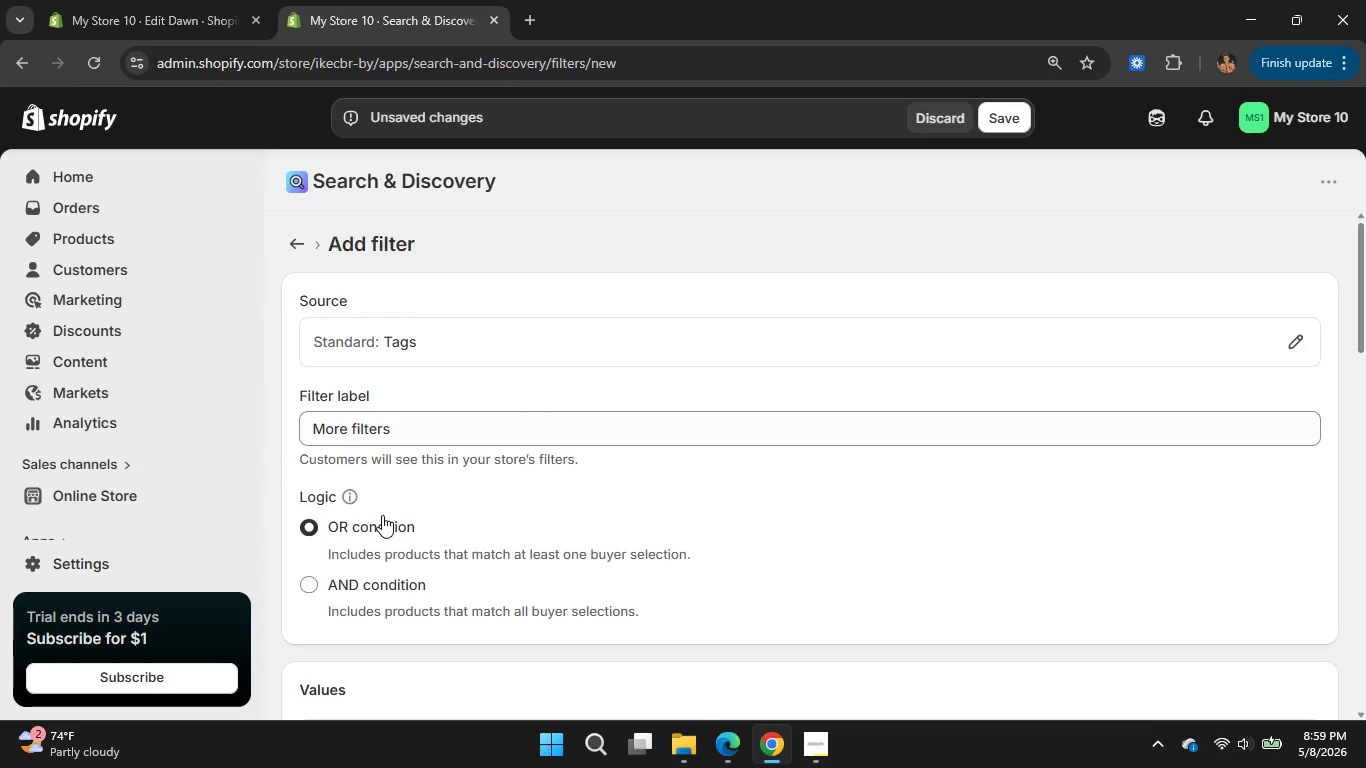 
left_click([394, 580])
 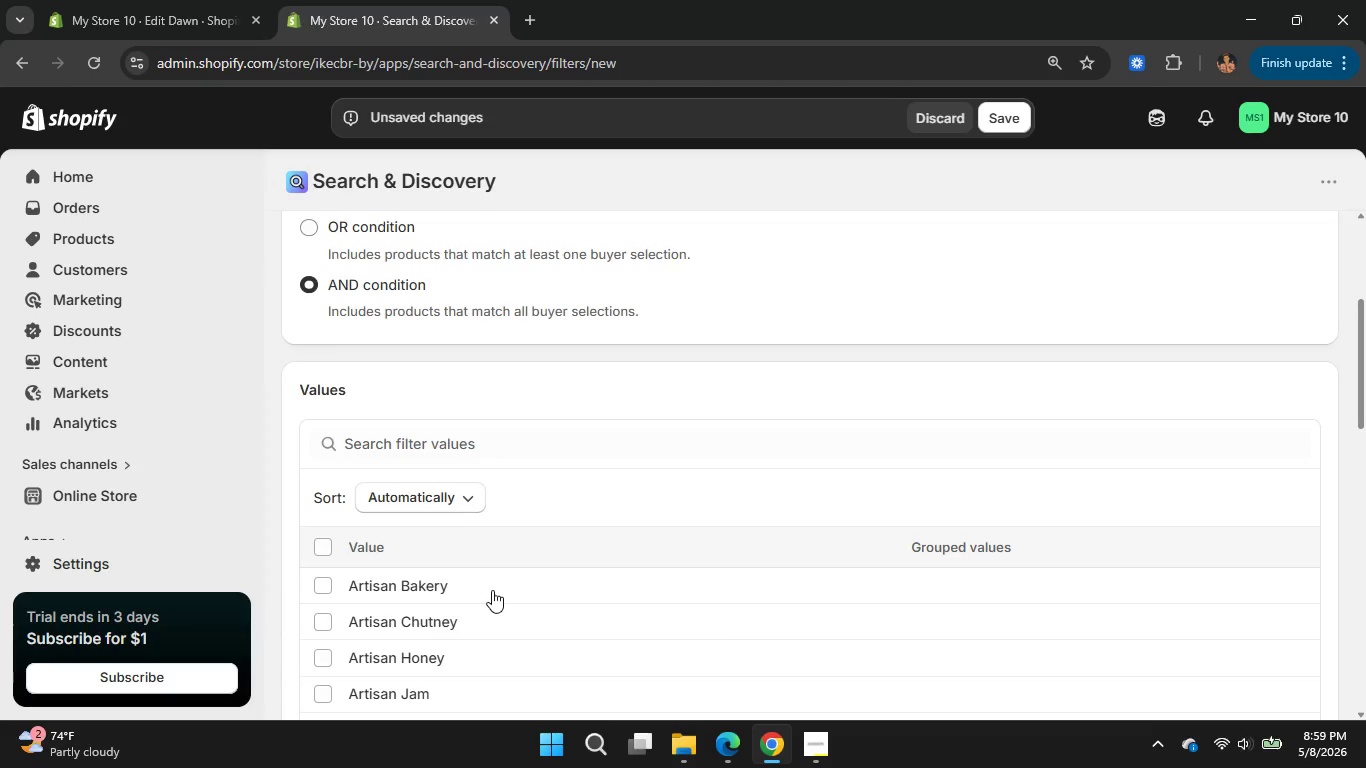 
scroll: coordinate [492, 590], scroll_direction: down, amount: 2.0
 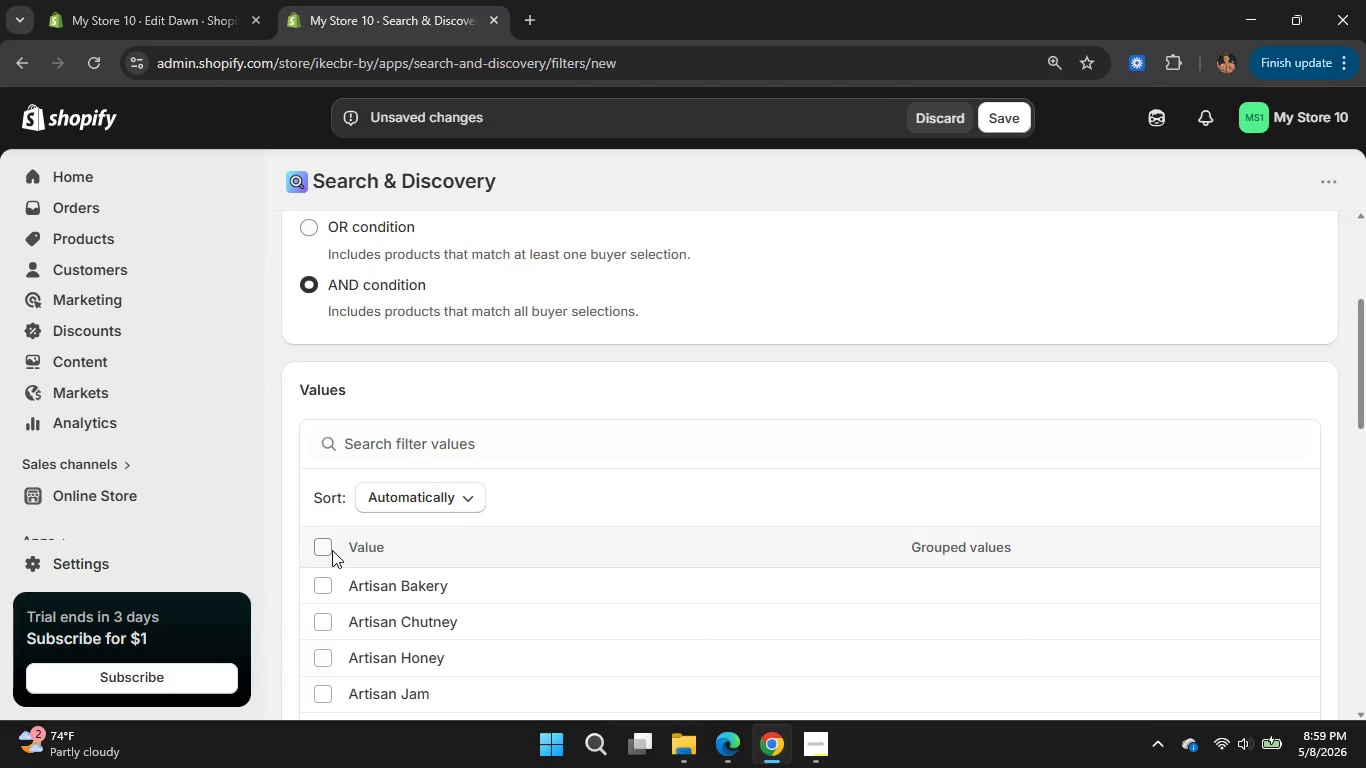 
left_click([332, 550])
 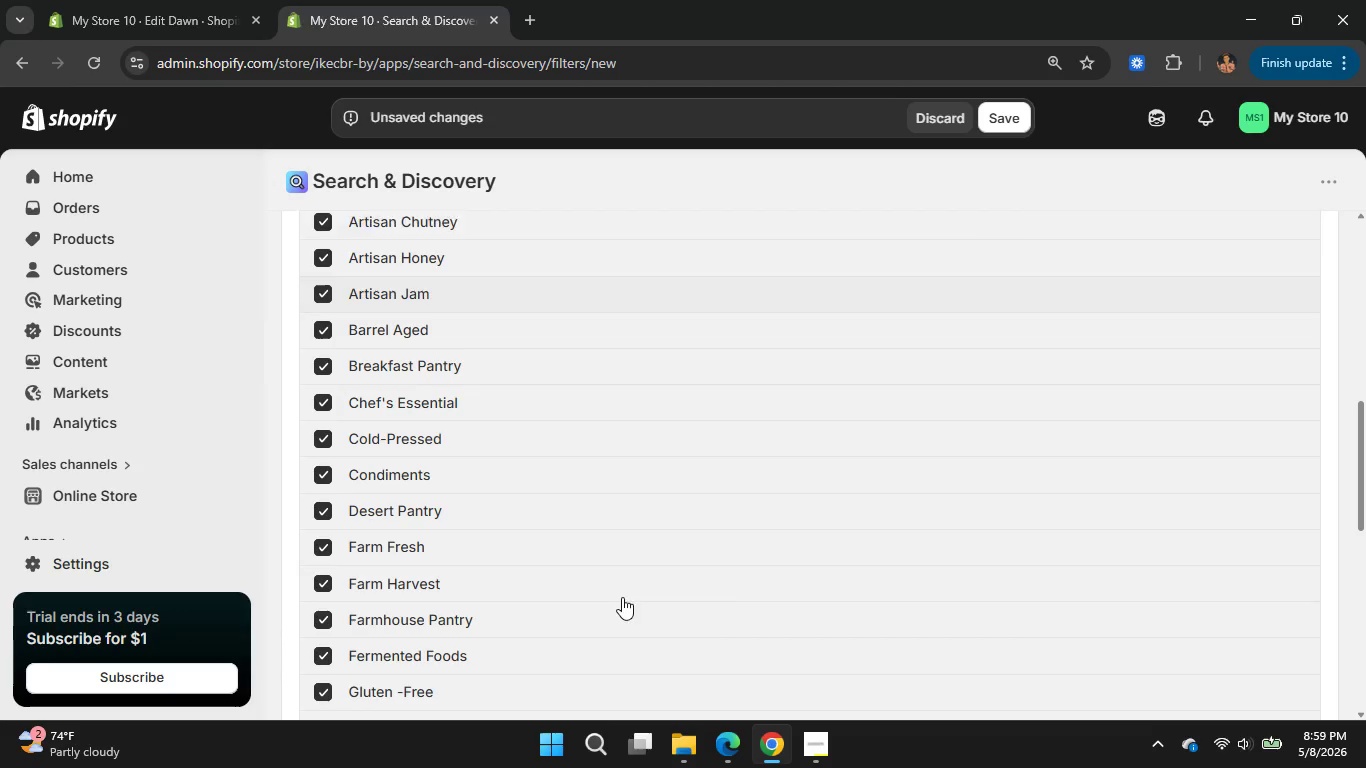 
scroll: coordinate [641, 609], scroll_direction: down, amount: 14.0
 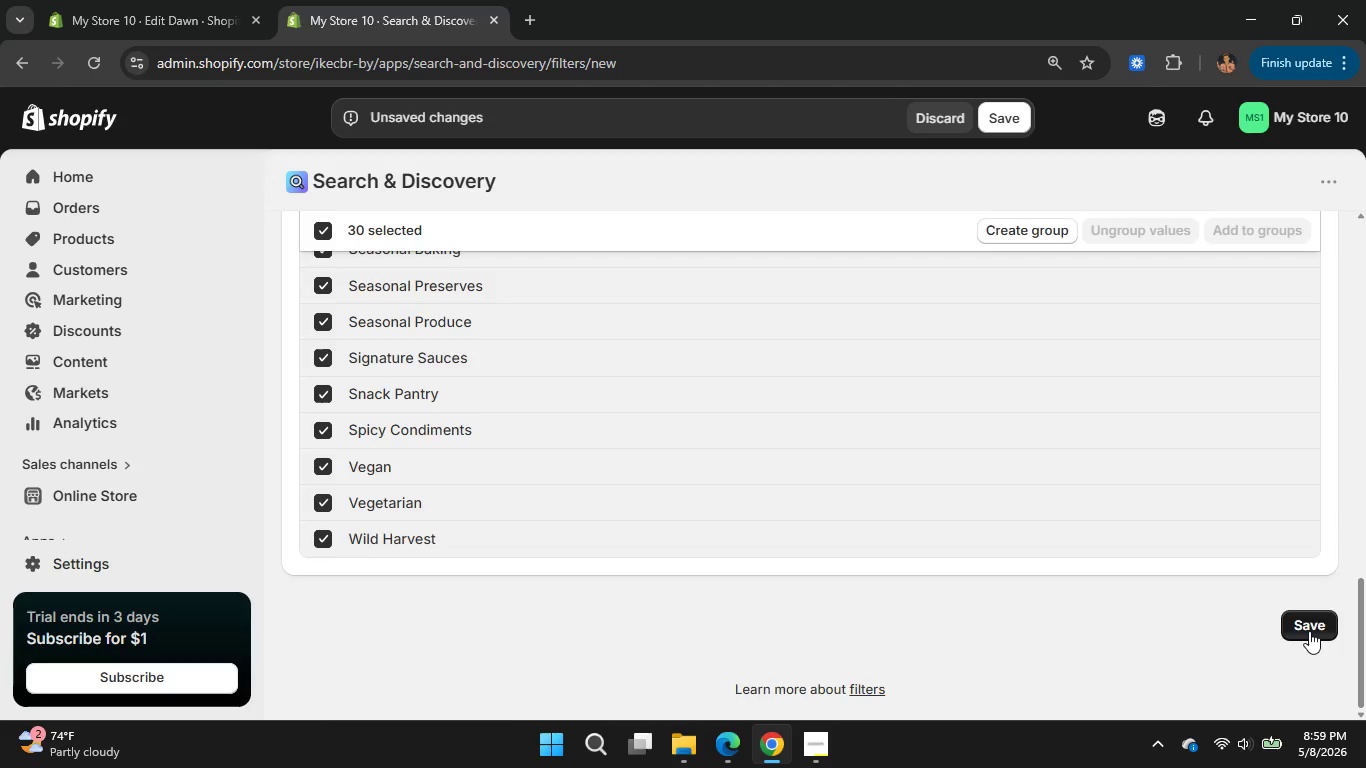 
left_click([1309, 631])
 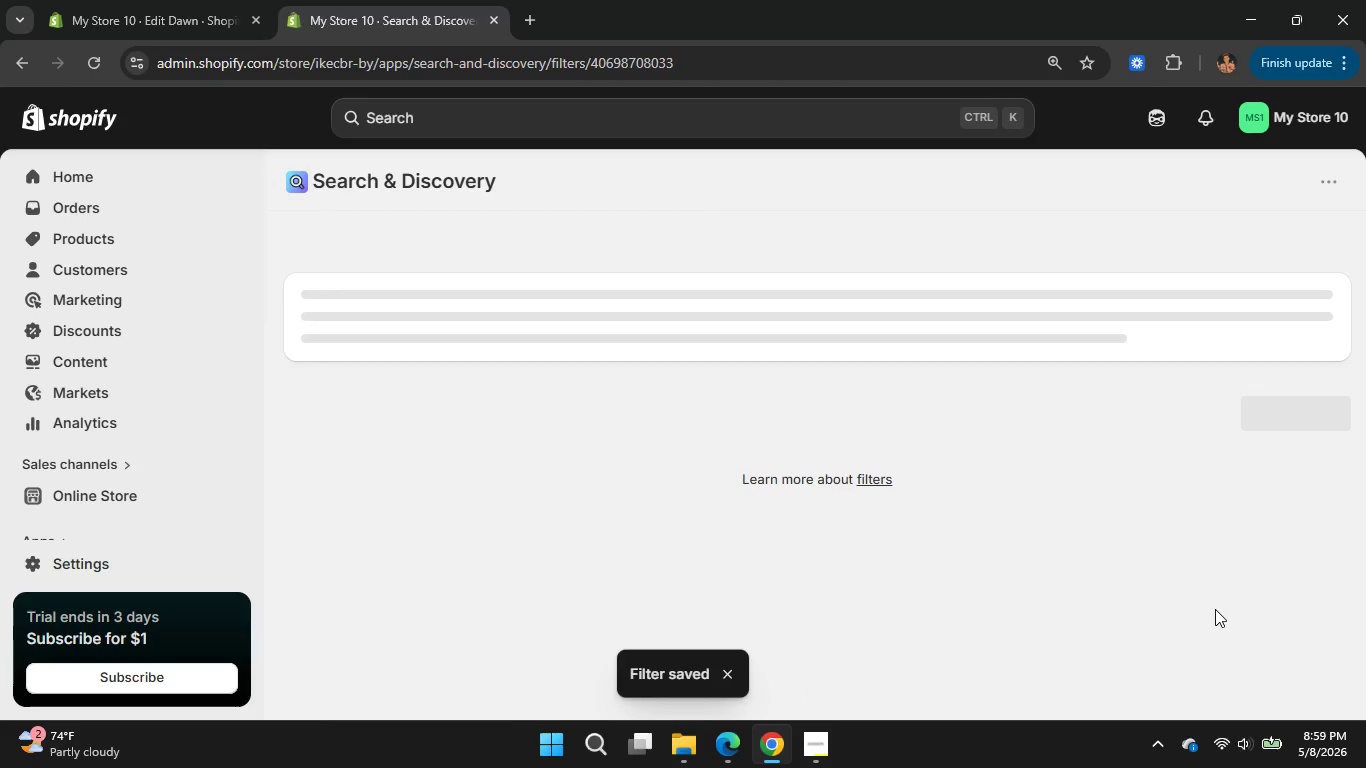 
wait(7.62)
 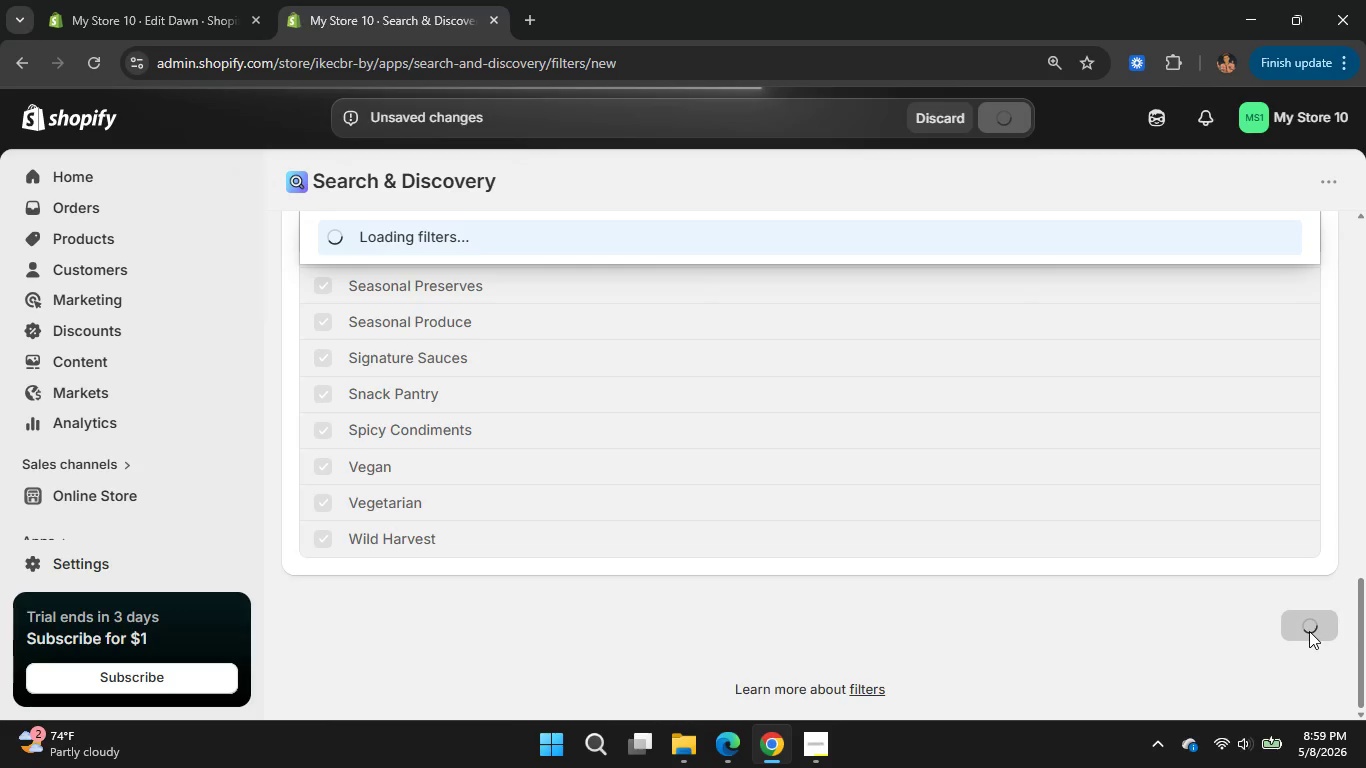 
scroll: coordinate [805, 558], scroll_direction: up, amount: 3.0
 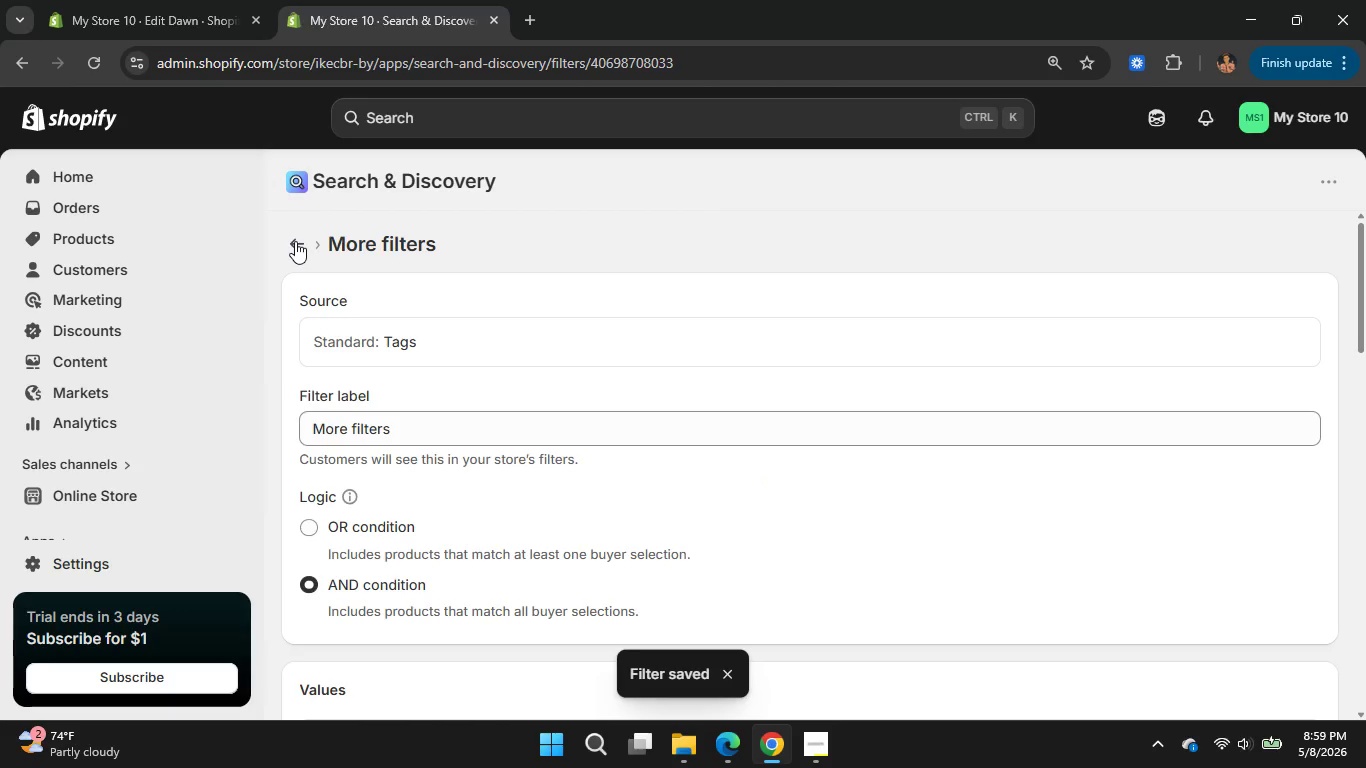 
left_click([295, 241])
 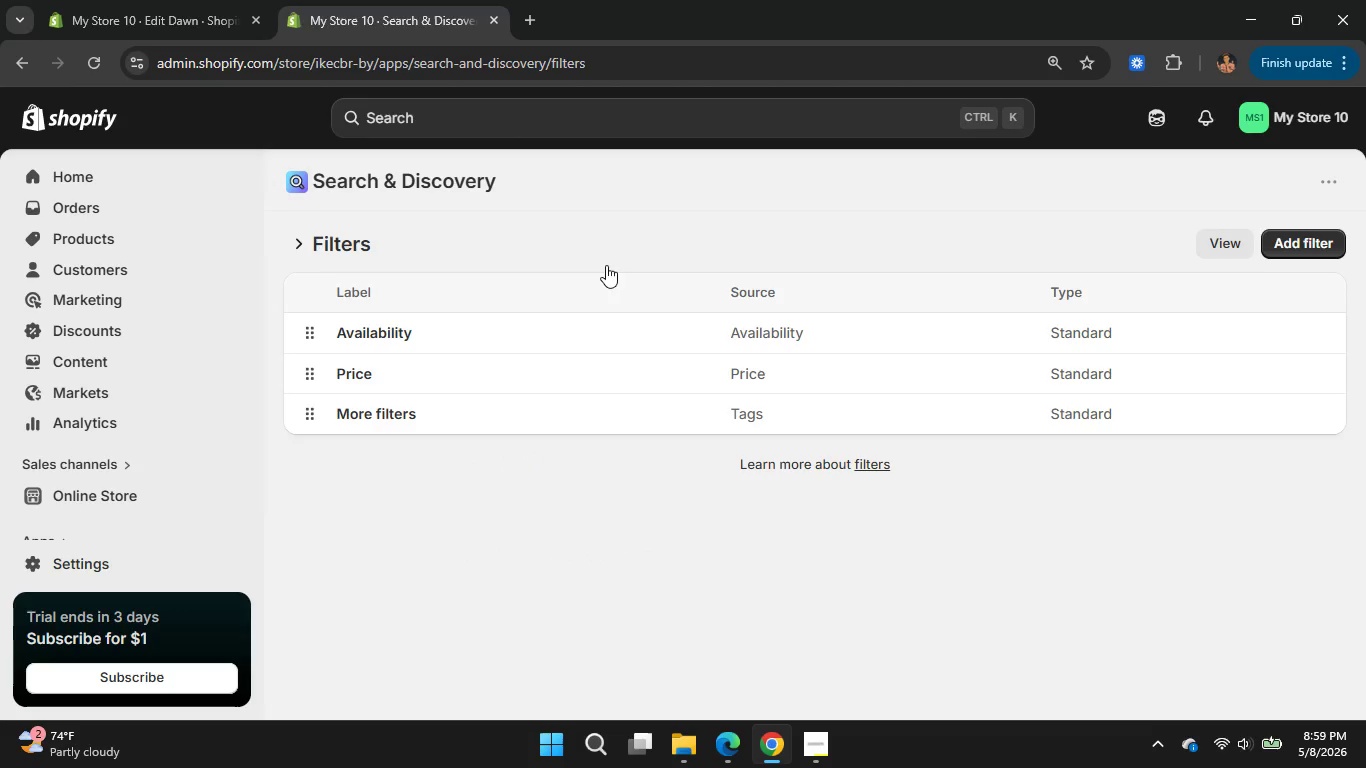 
left_click([1224, 247])
 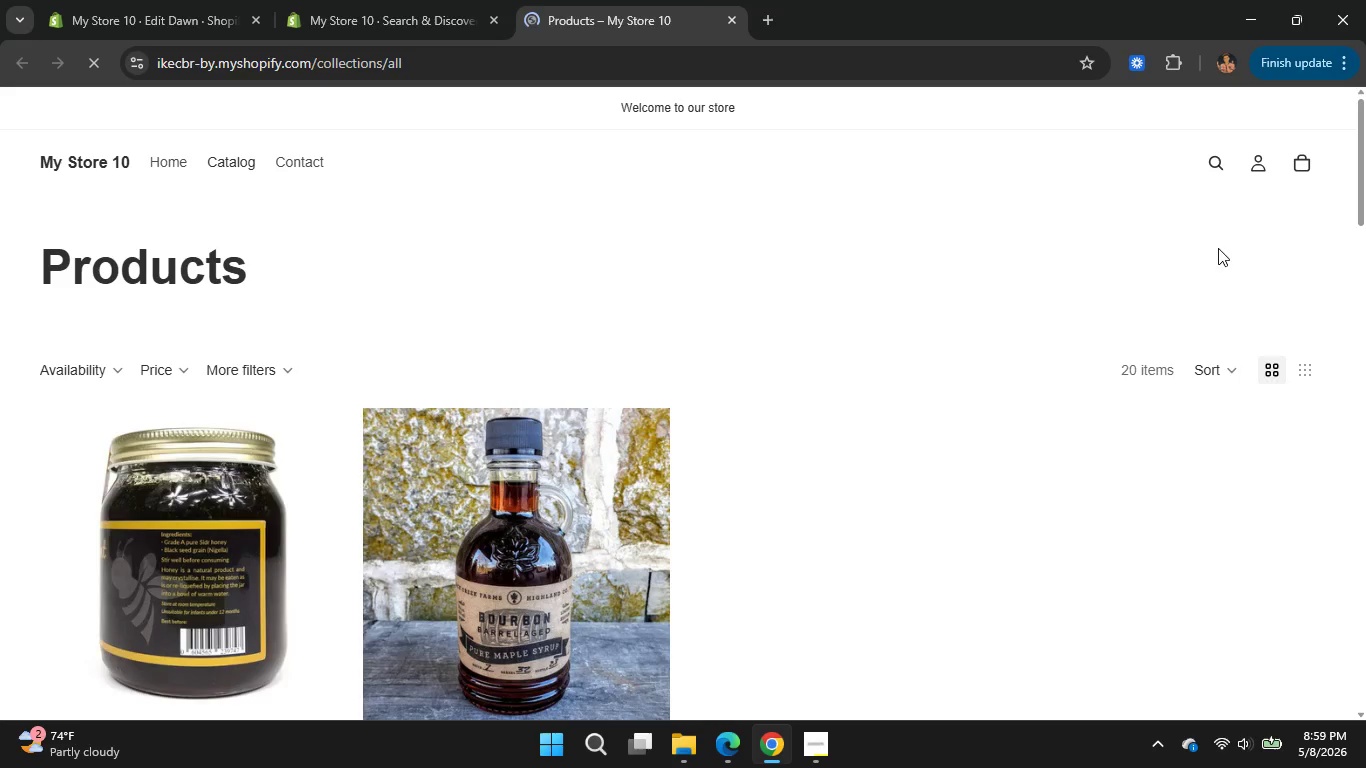 
left_click([273, 381])
 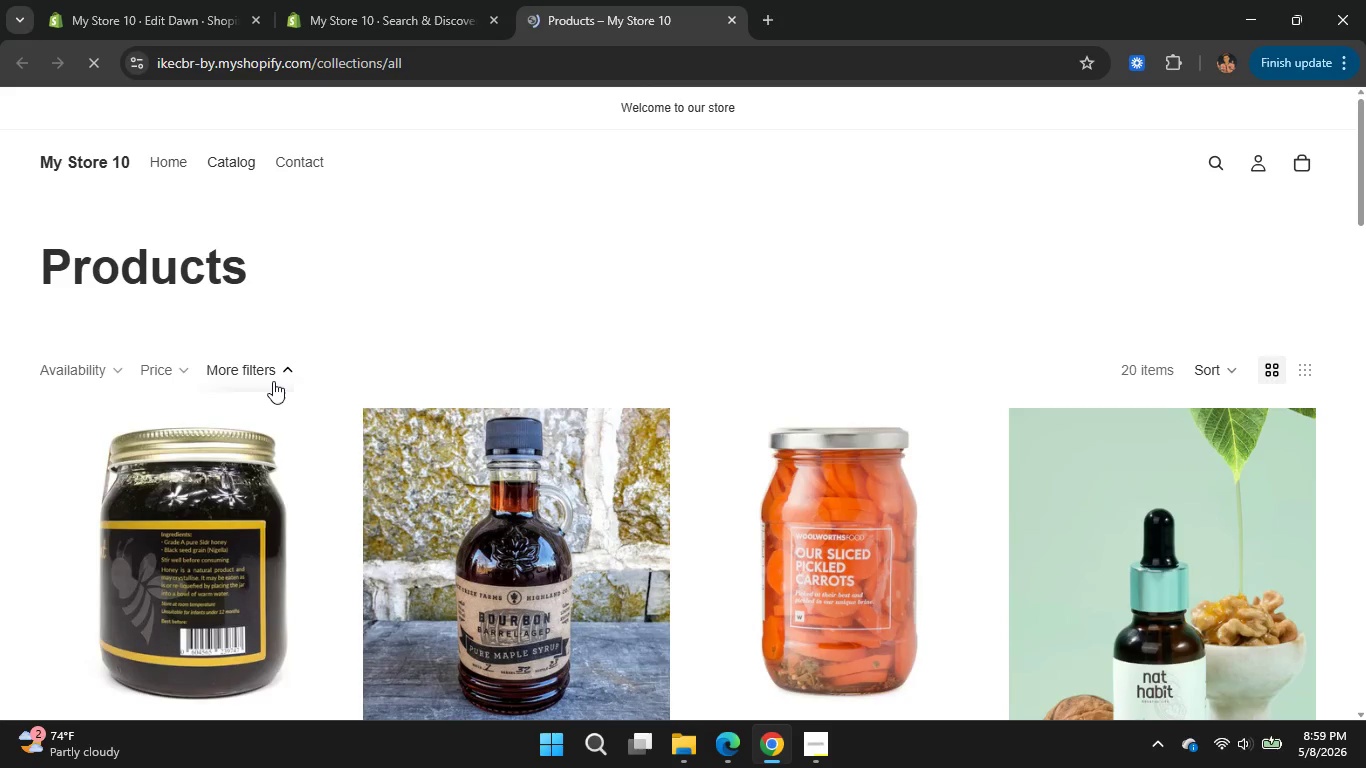 
scroll: coordinate [531, 427], scroll_direction: down, amount: 27.0
 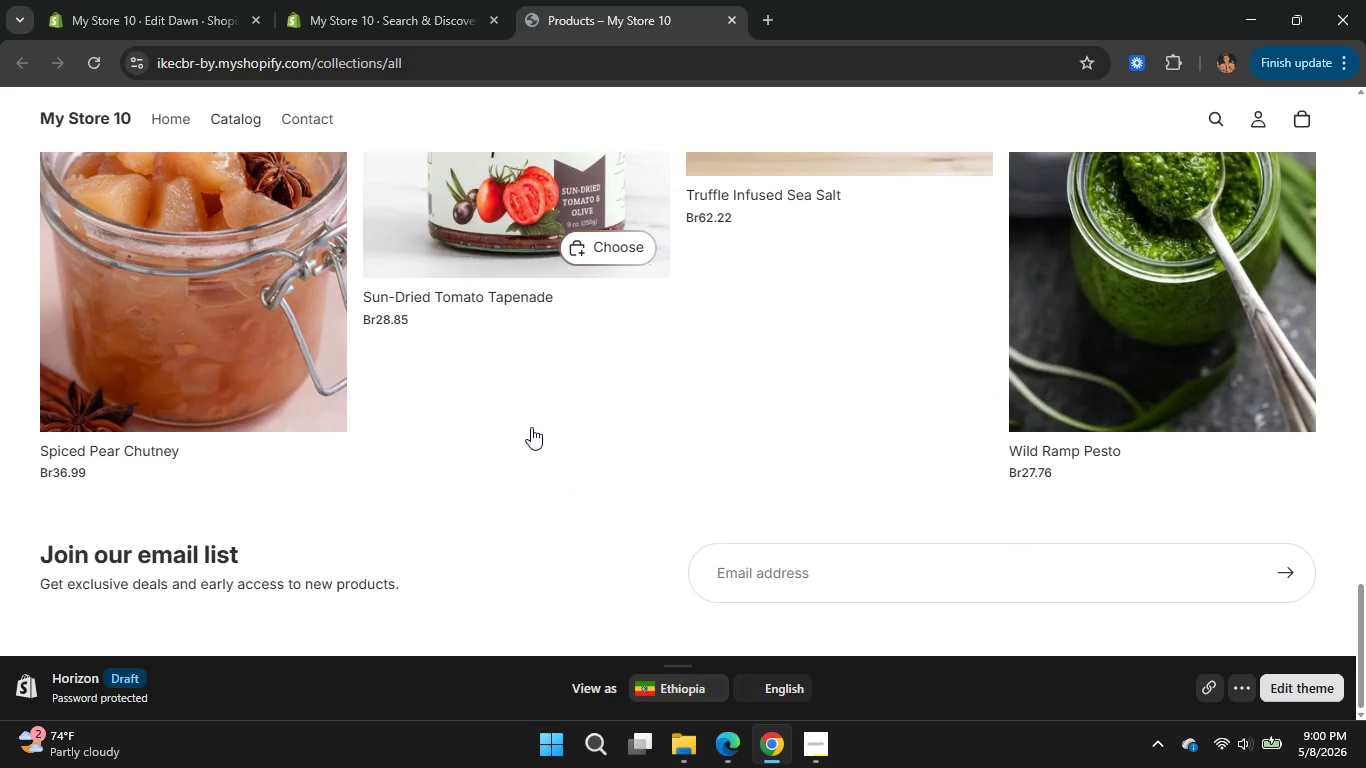 
scroll: coordinate [531, 427], scroll_direction: up, amount: 29.0
 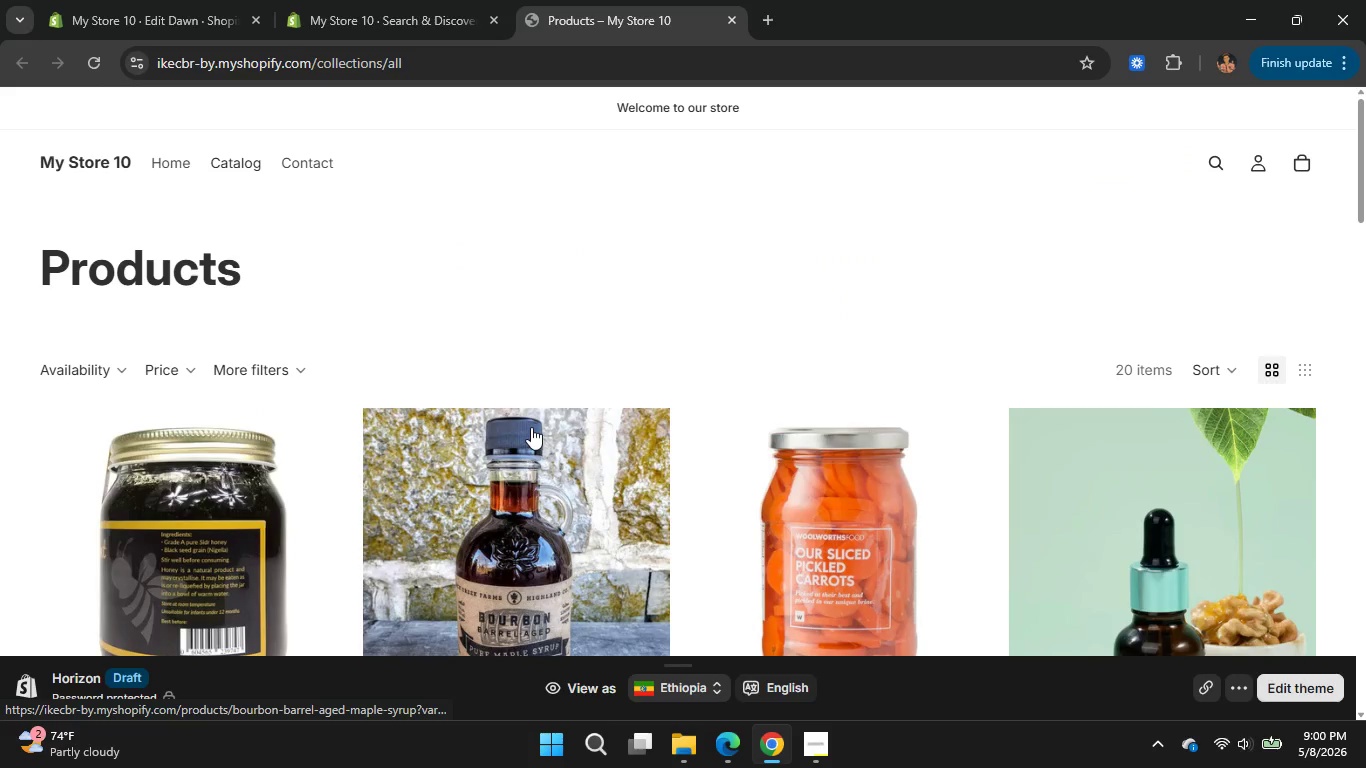 
left_click([295, 367])
 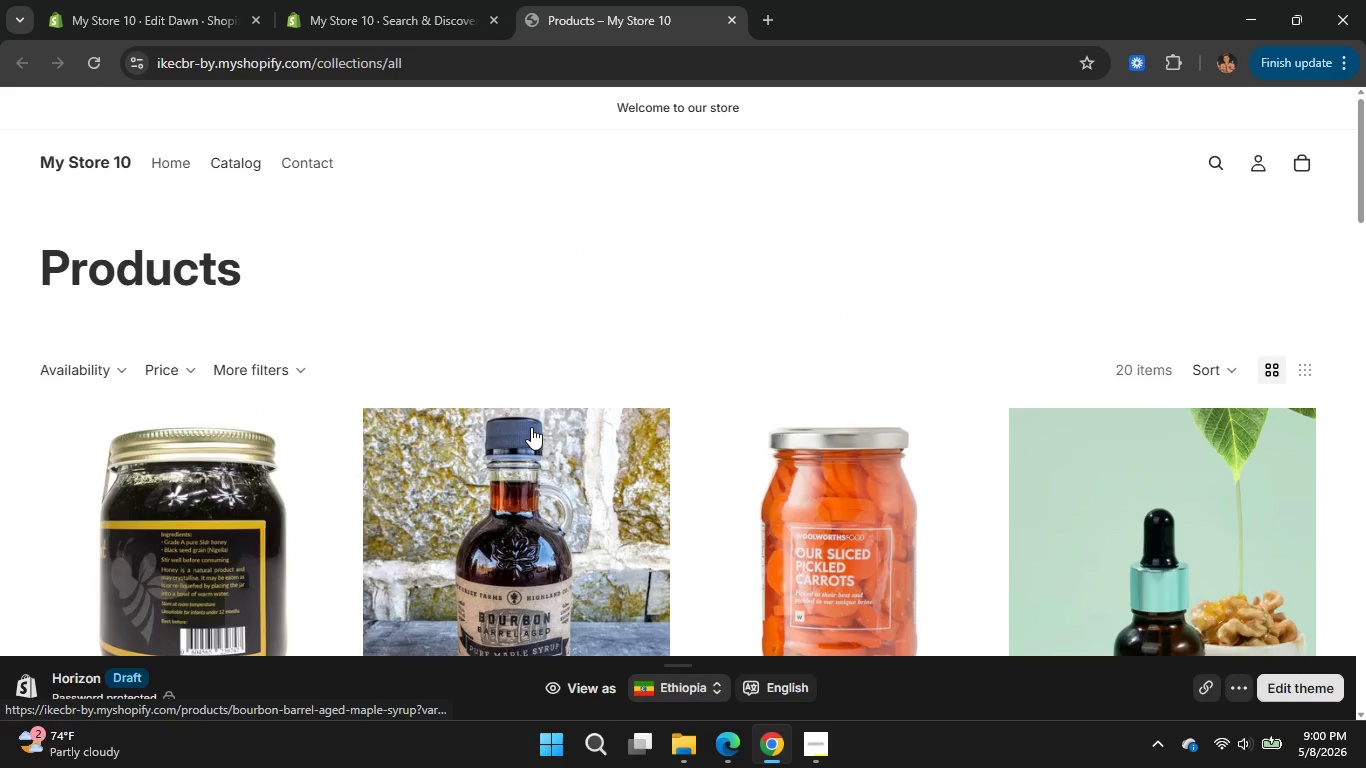 
left_click([241, 436])
 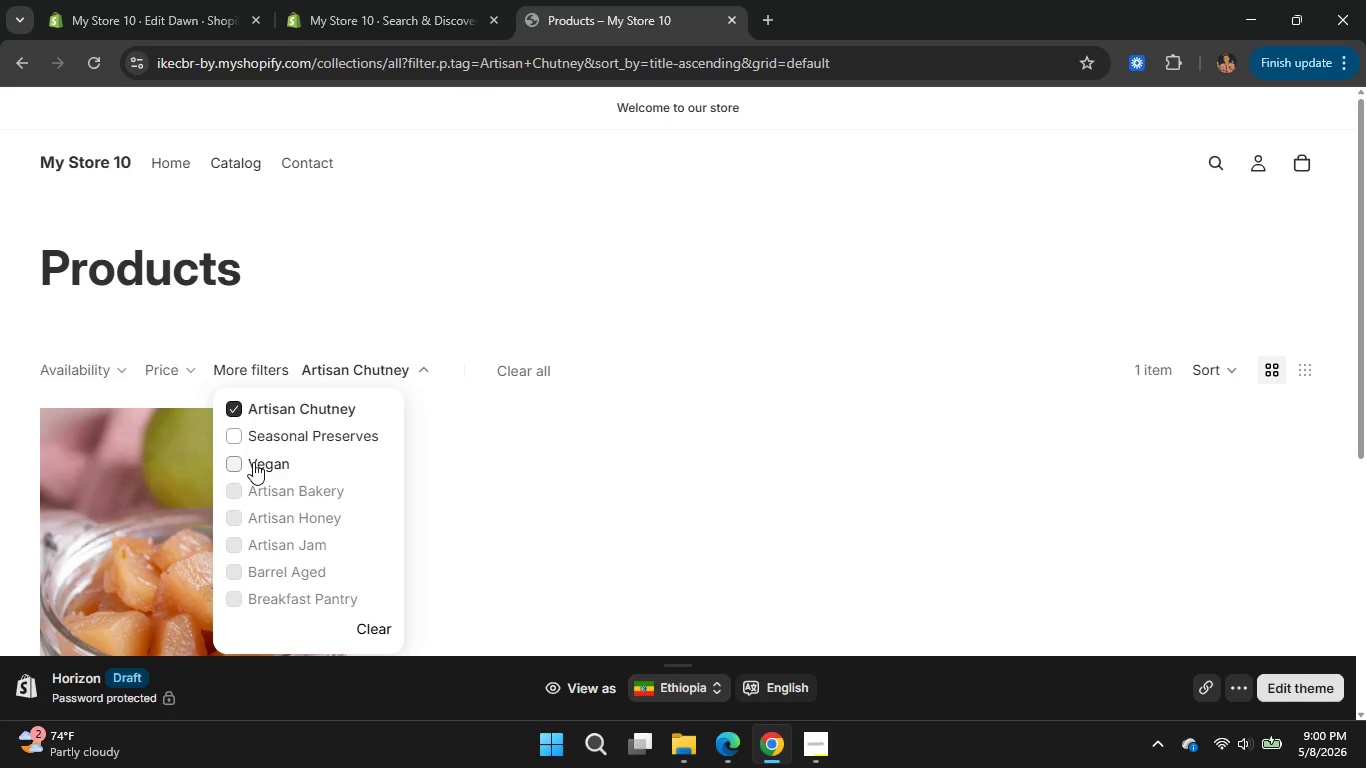 
left_click([229, 401])
 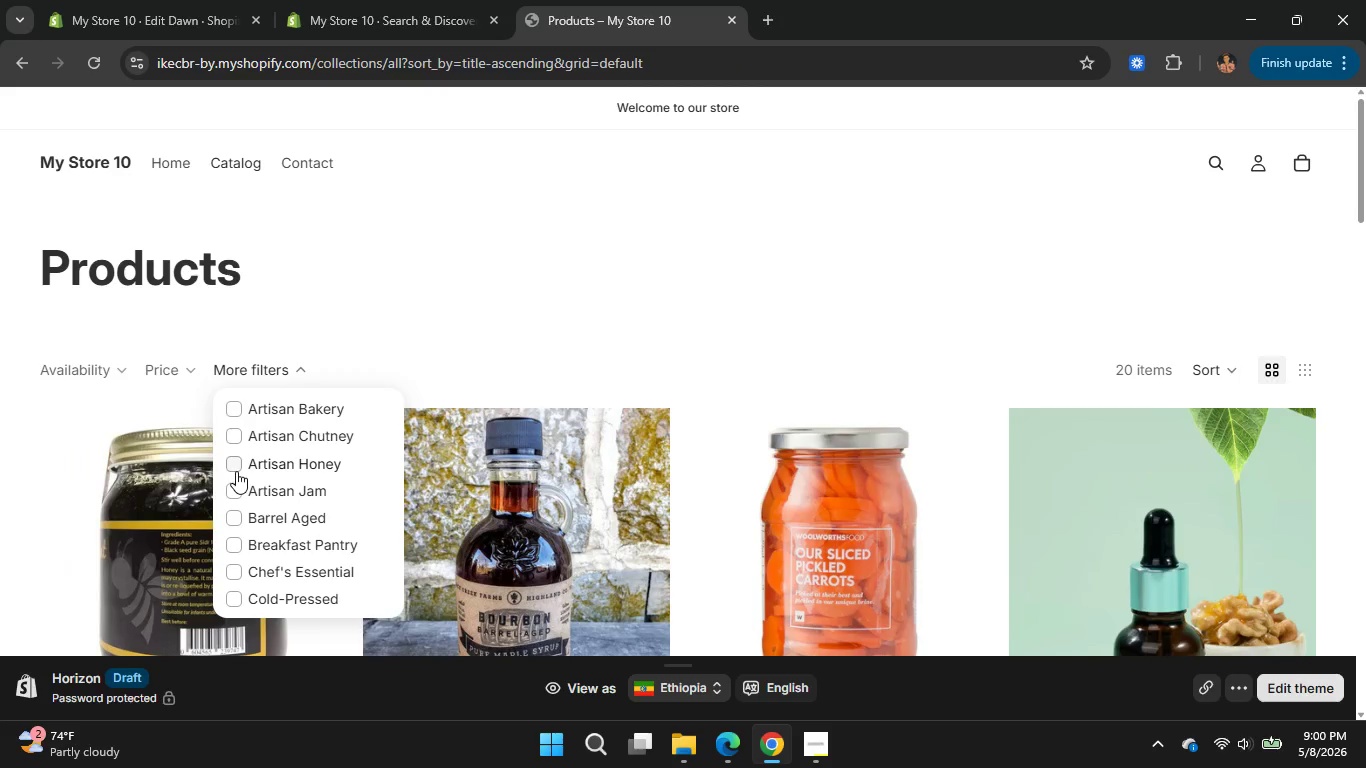 
wait(5.19)
 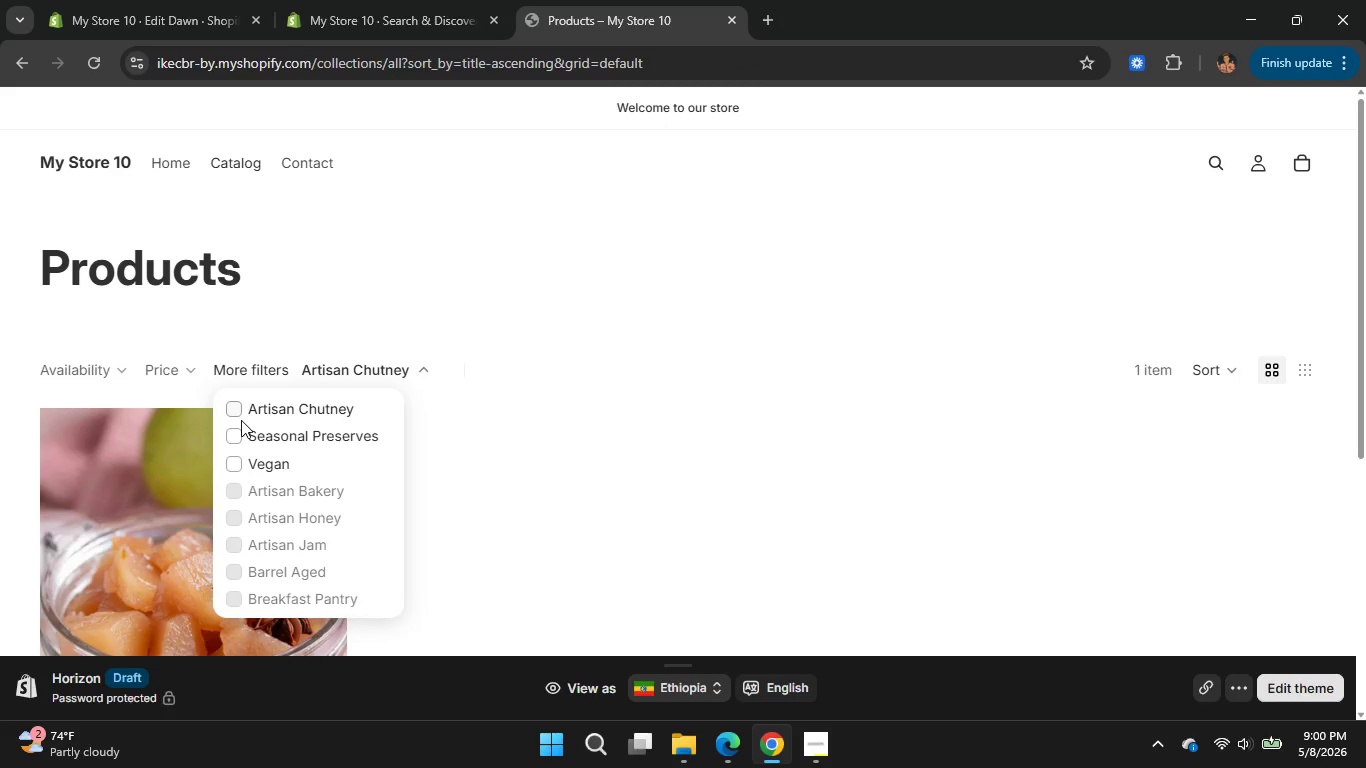 
left_click([236, 514])
 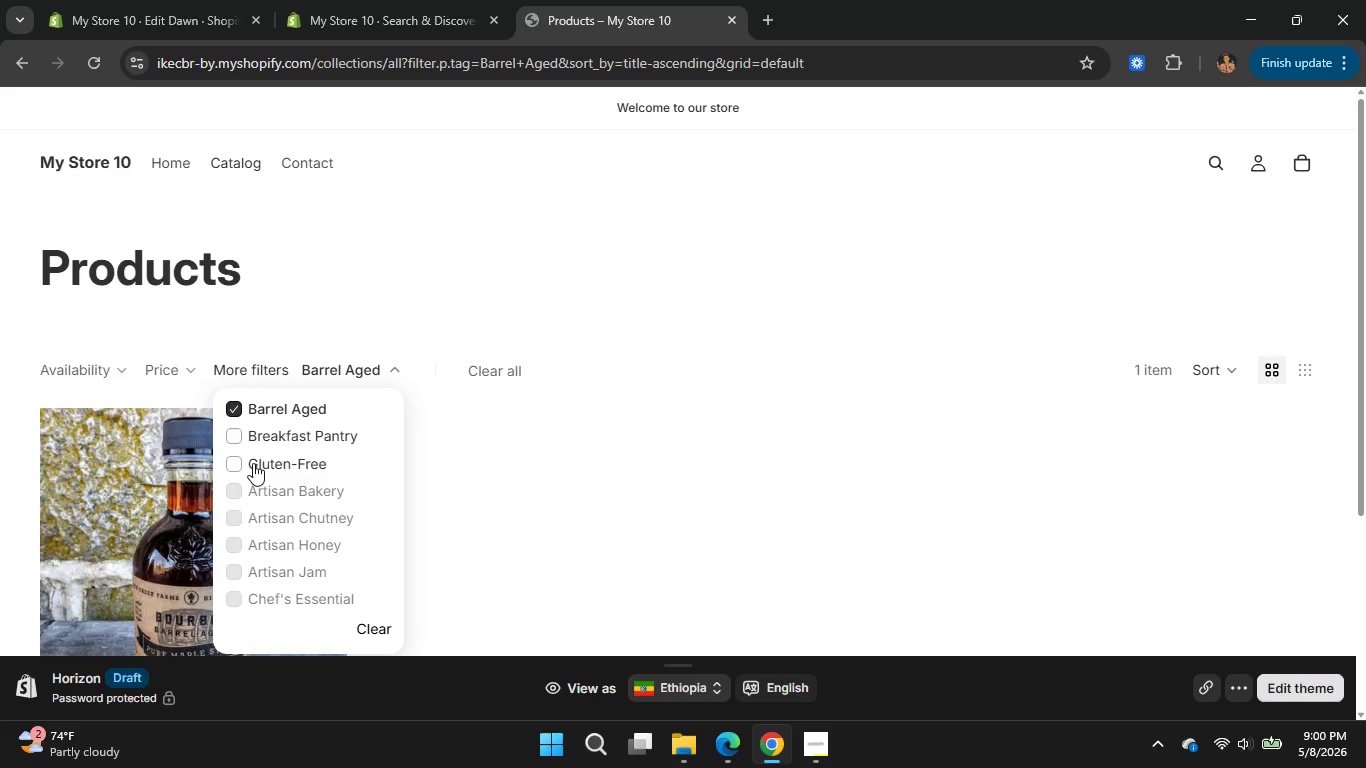 
left_click([282, 437])
 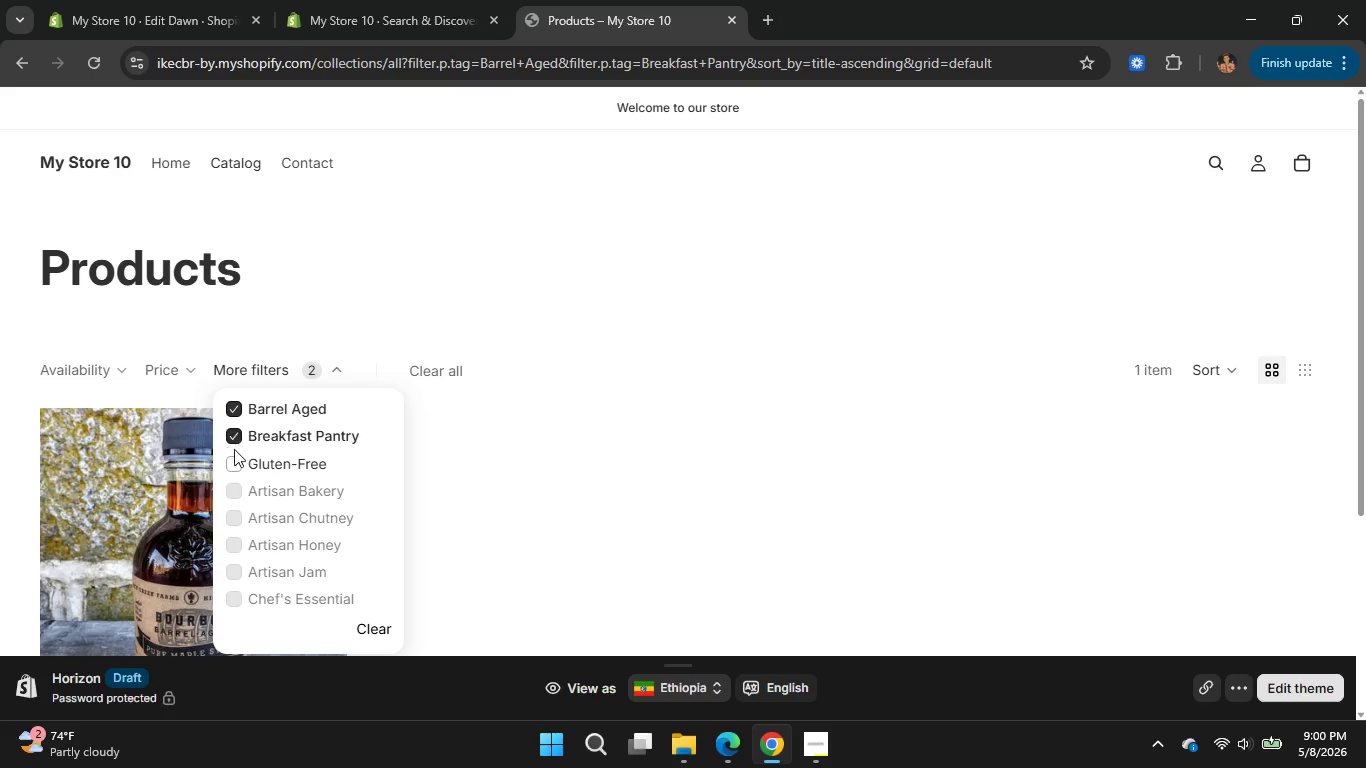 
left_click([232, 456])
 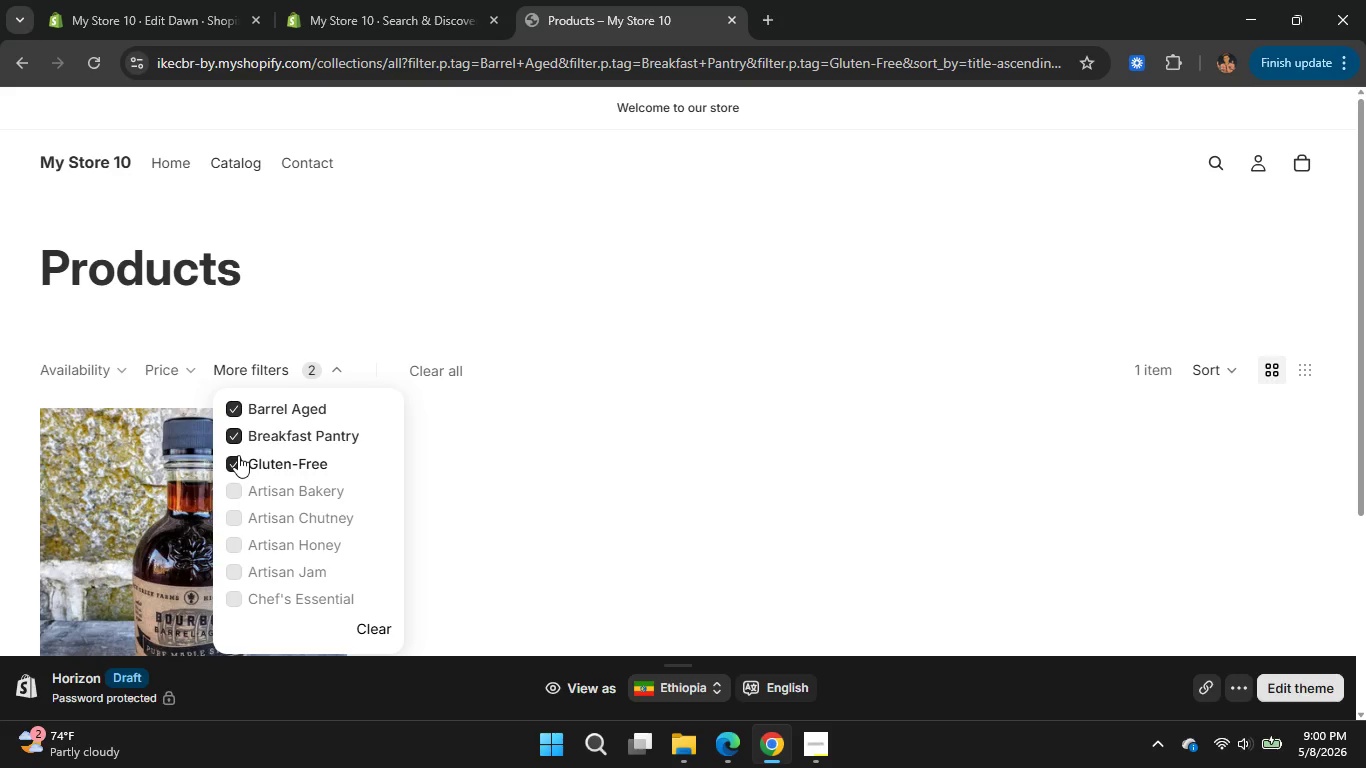 
left_click([235, 413])
 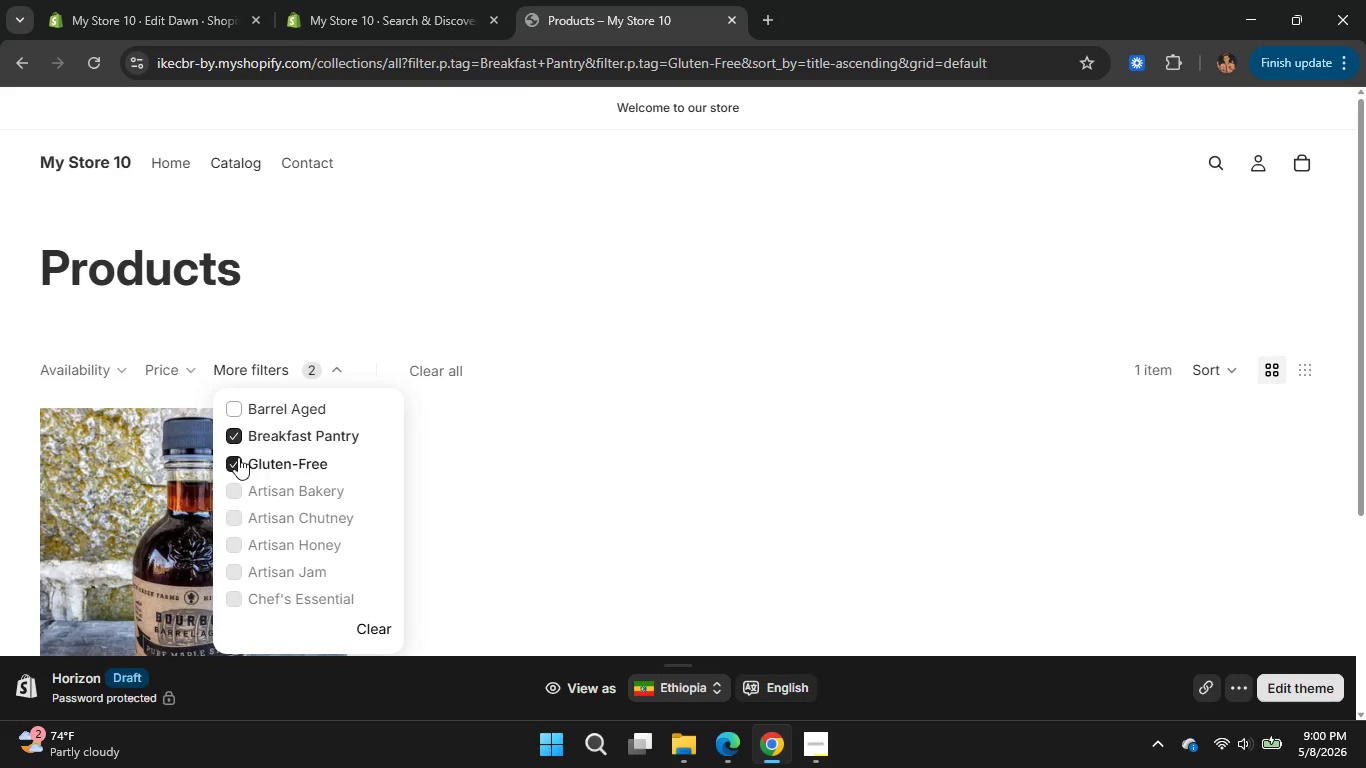 
left_click([235, 458])
 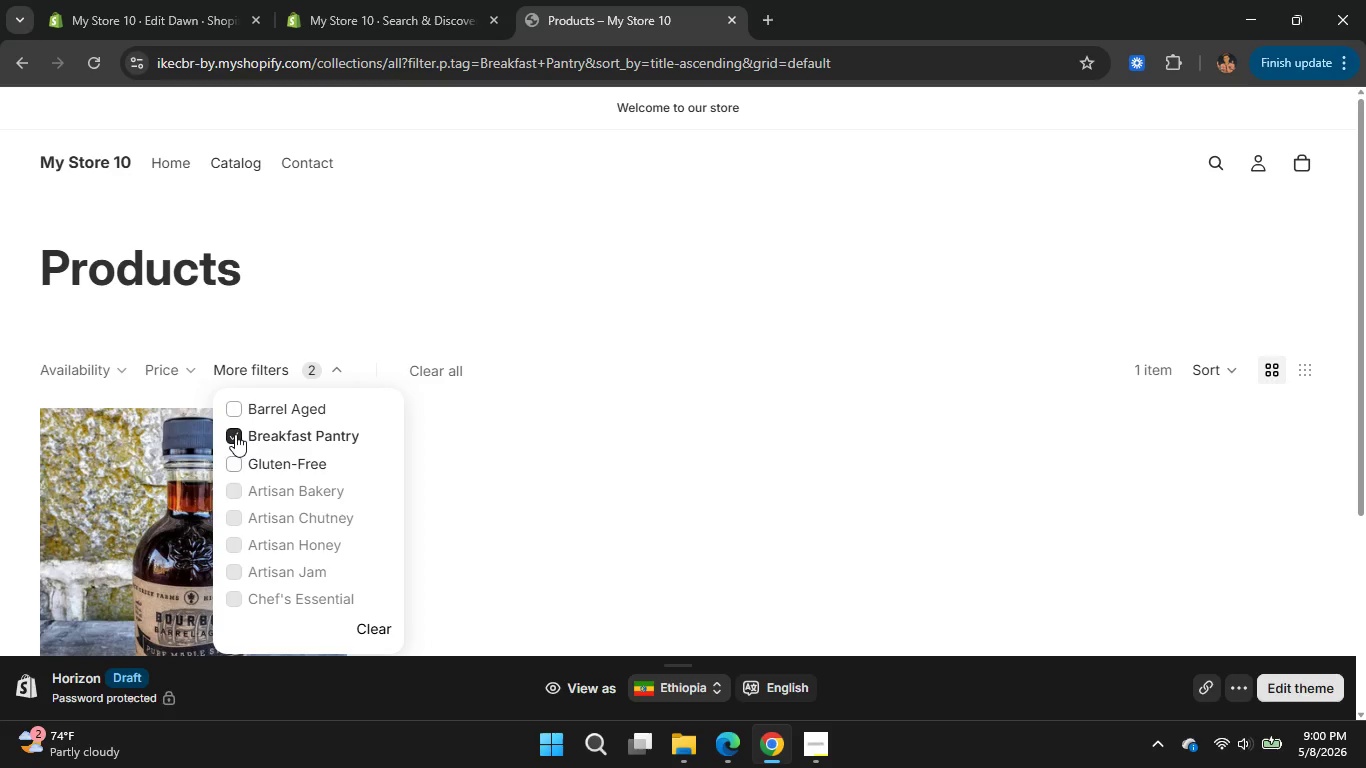 
left_click([234, 431])
 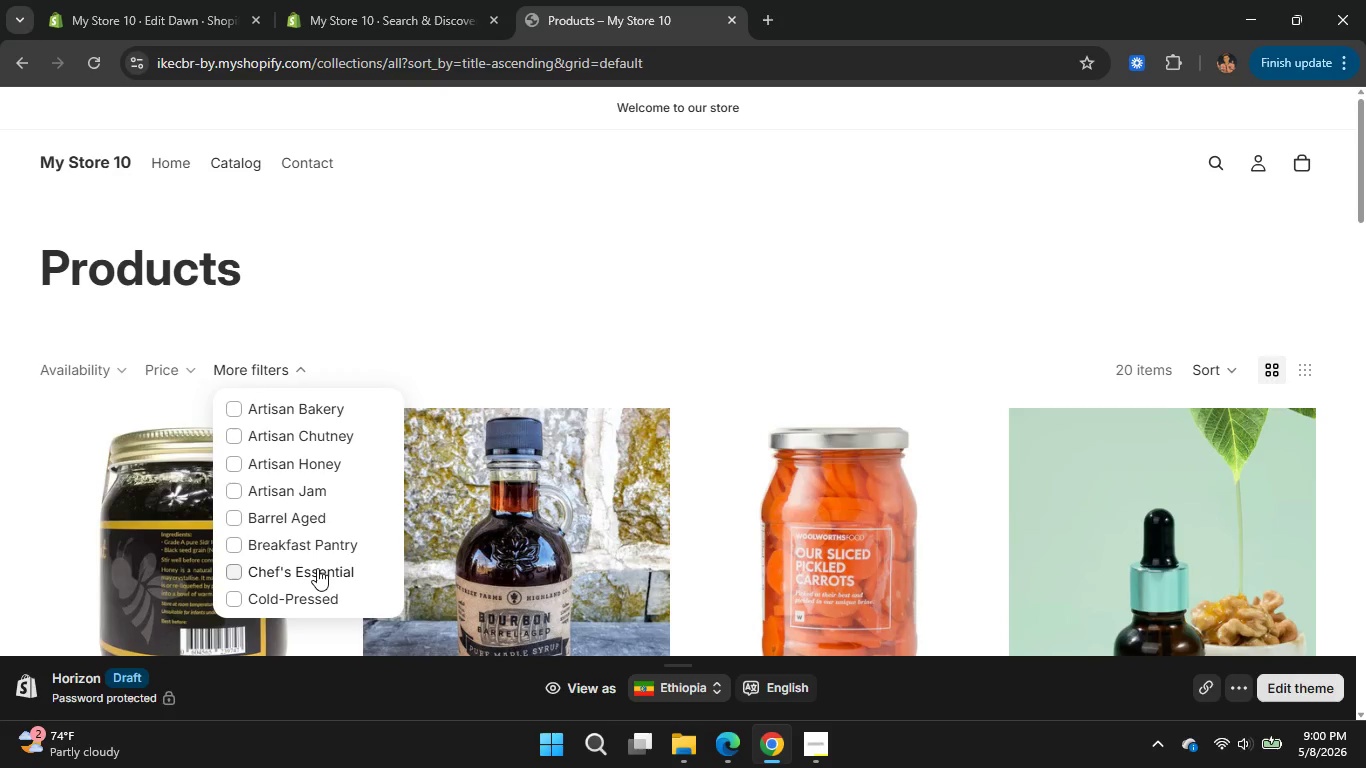 
left_click([324, 545])
 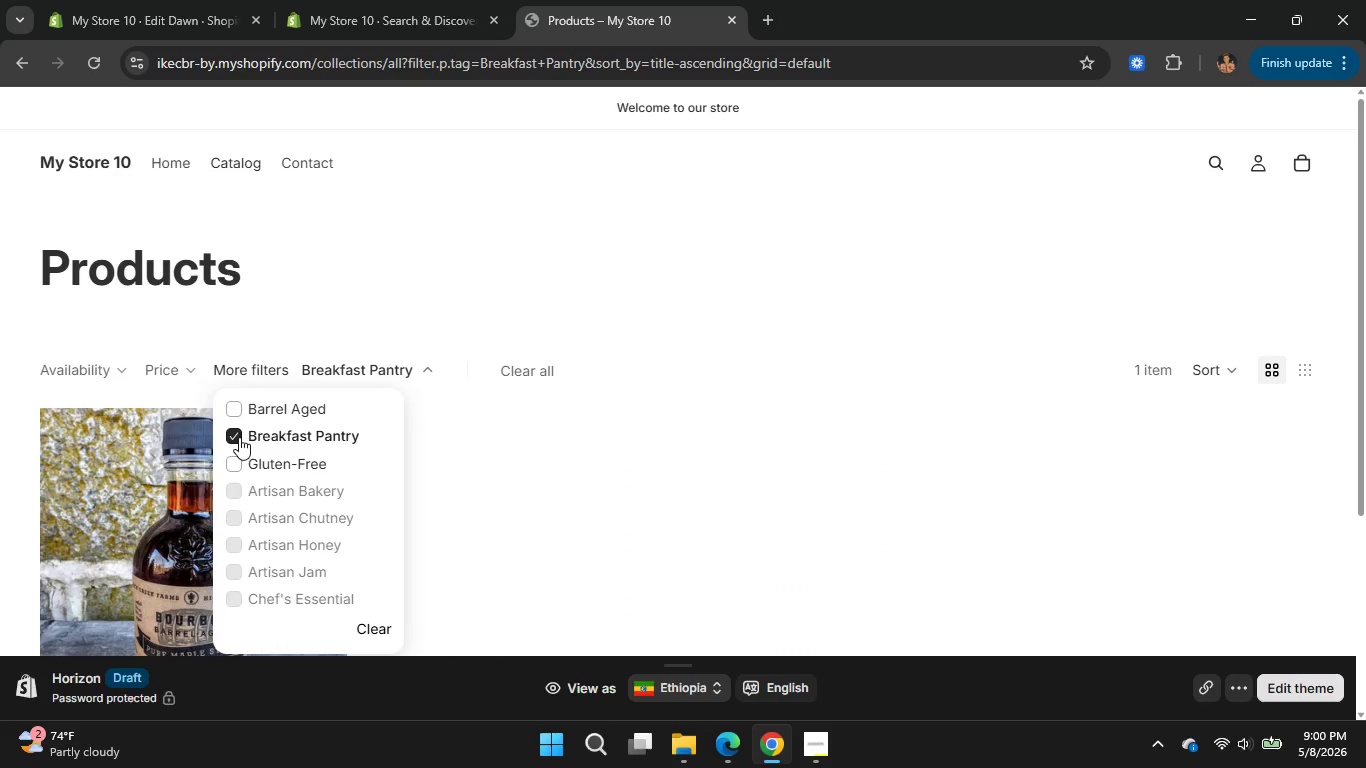 
left_click([239, 437])
 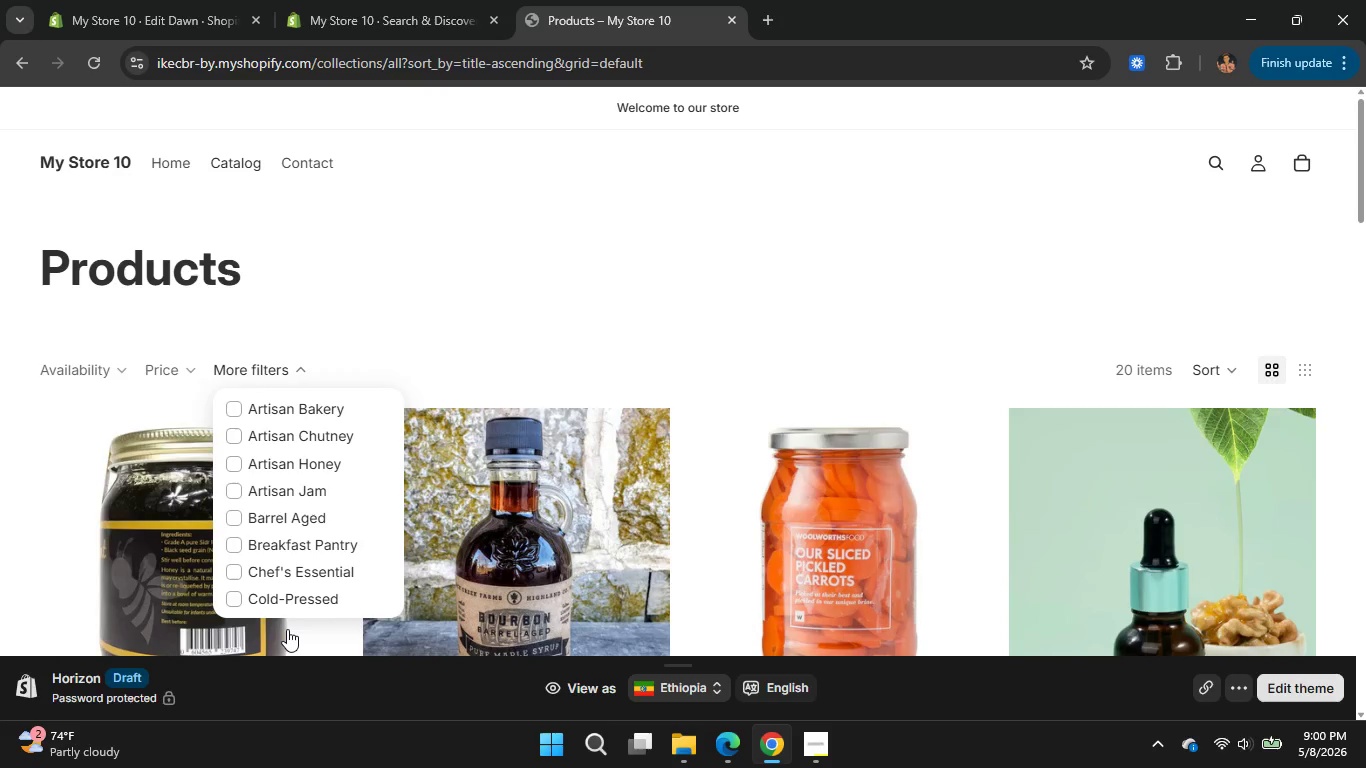 
left_click([446, 289])
 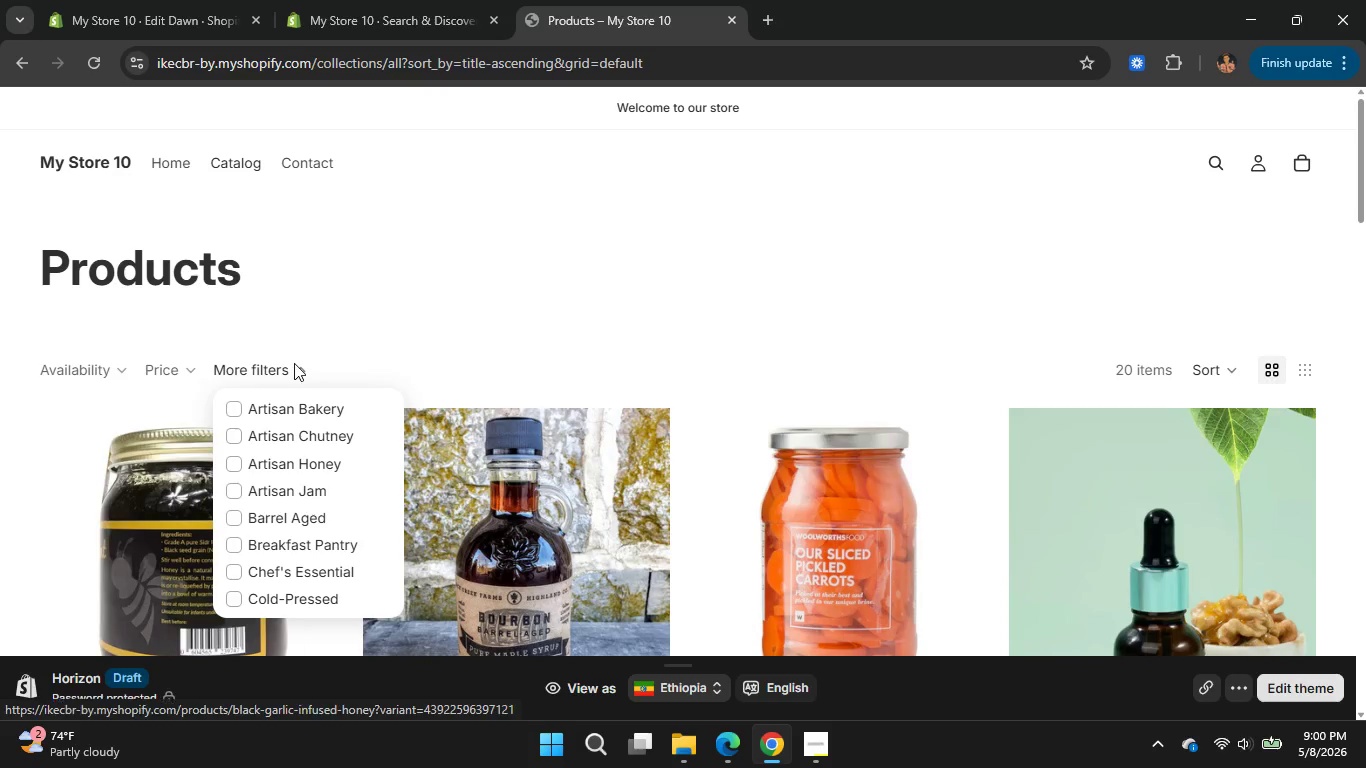 
left_click([294, 363])
 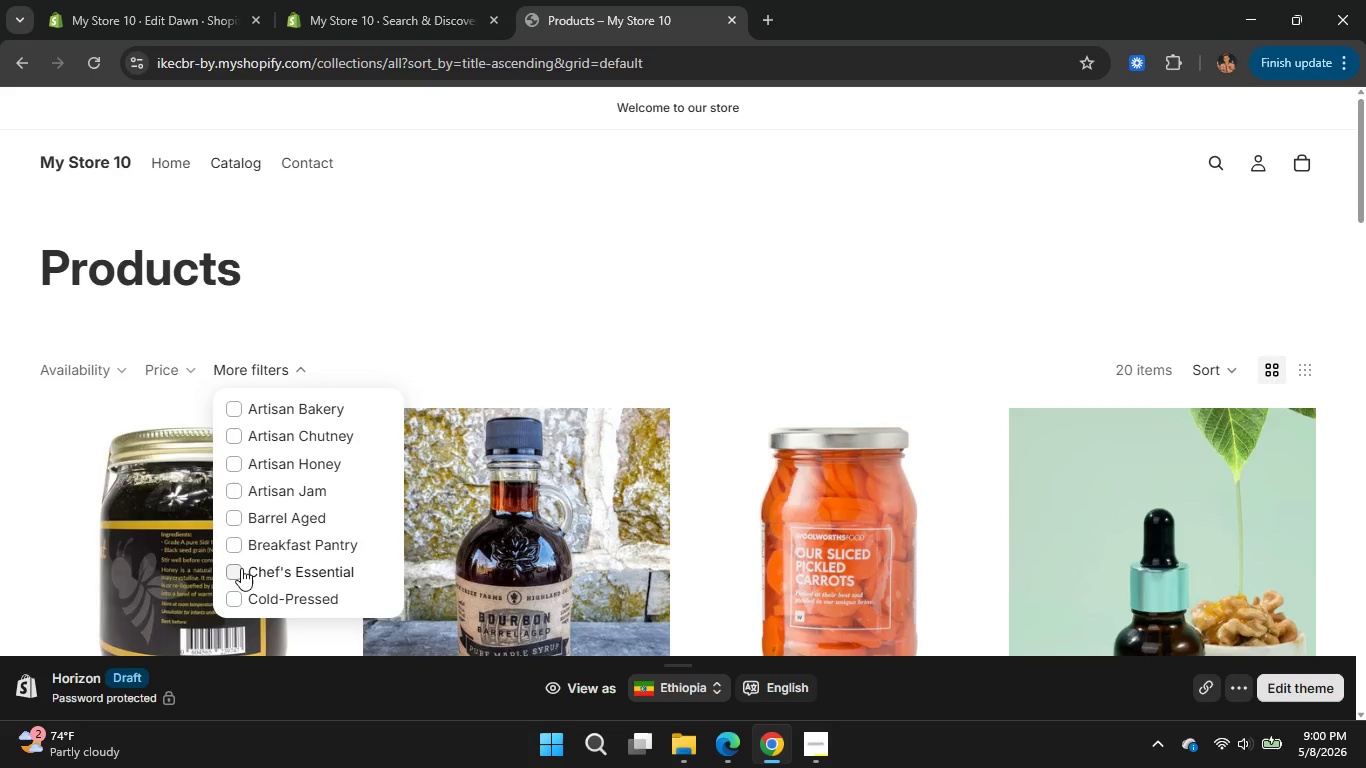 
left_click([235, 568])
 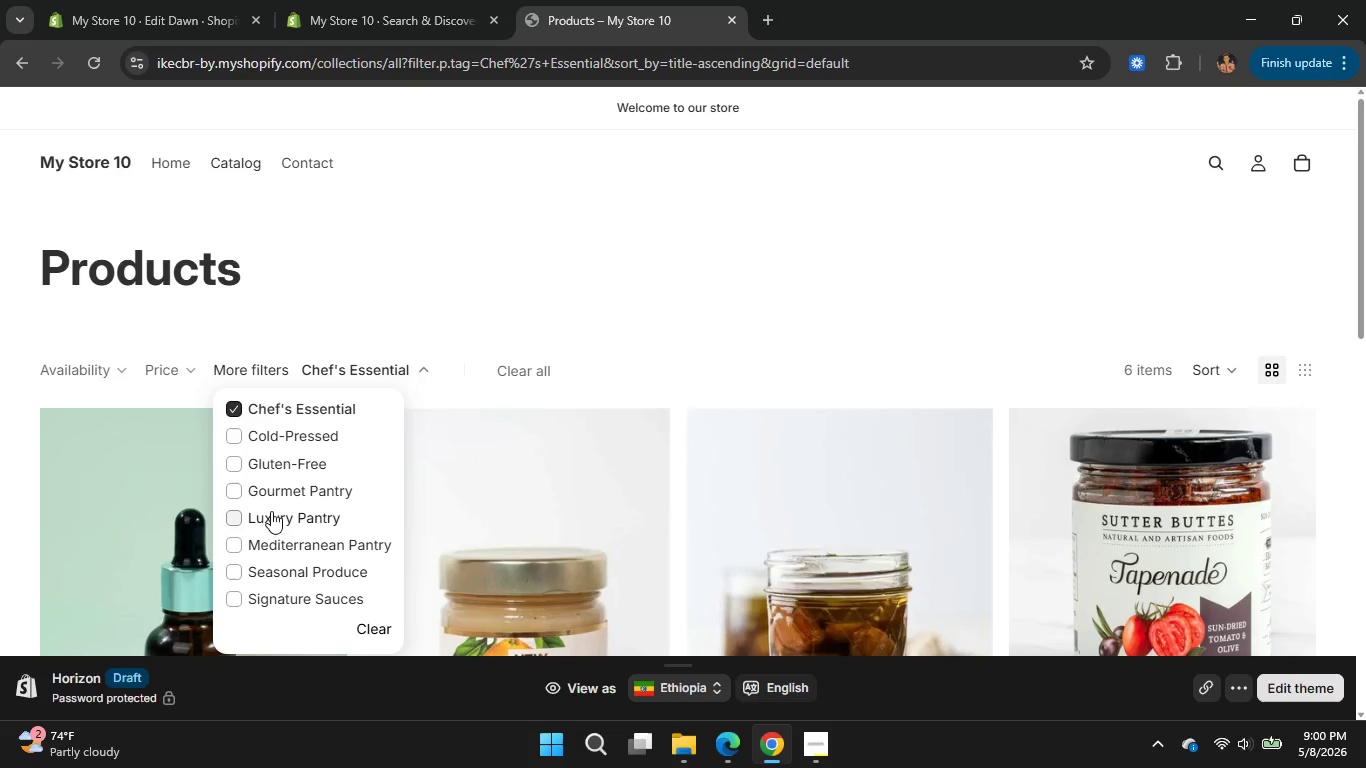 
wait(5.91)
 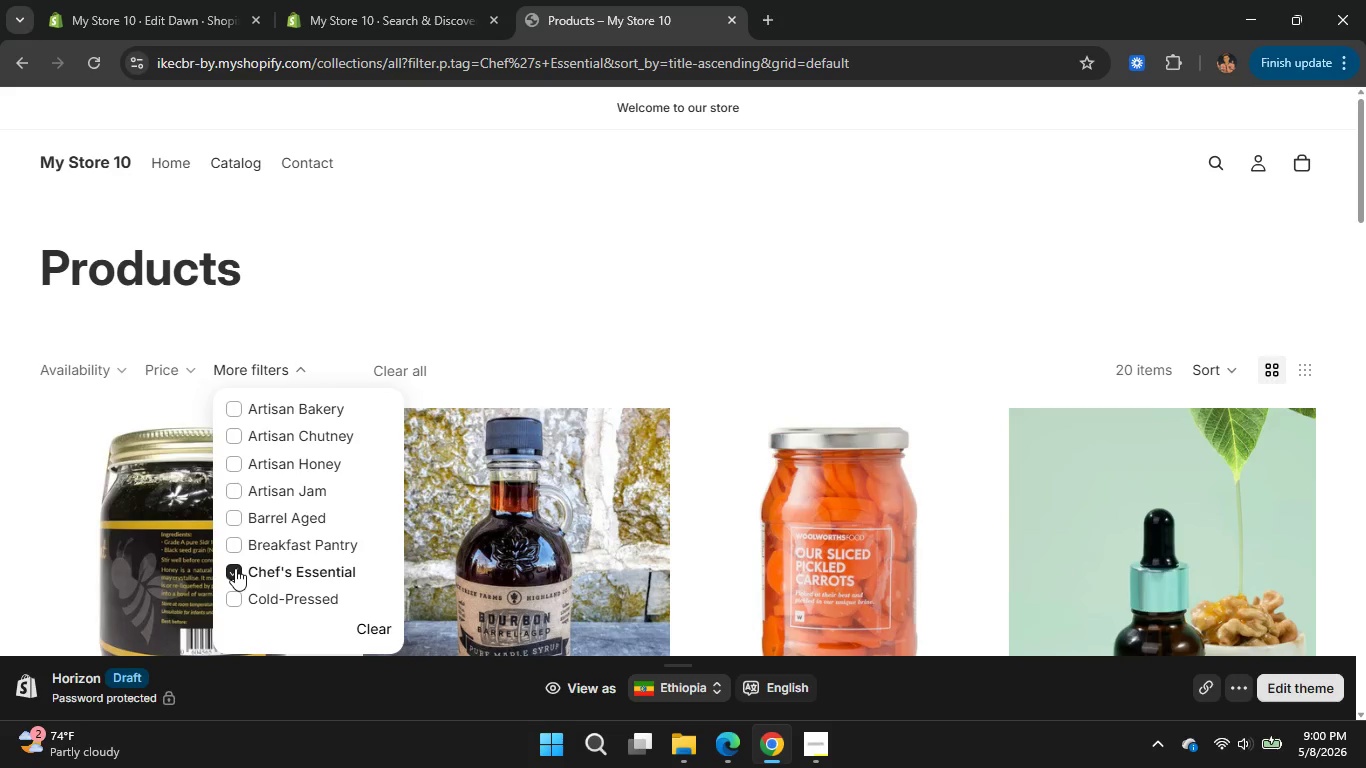 
left_click([241, 463])
 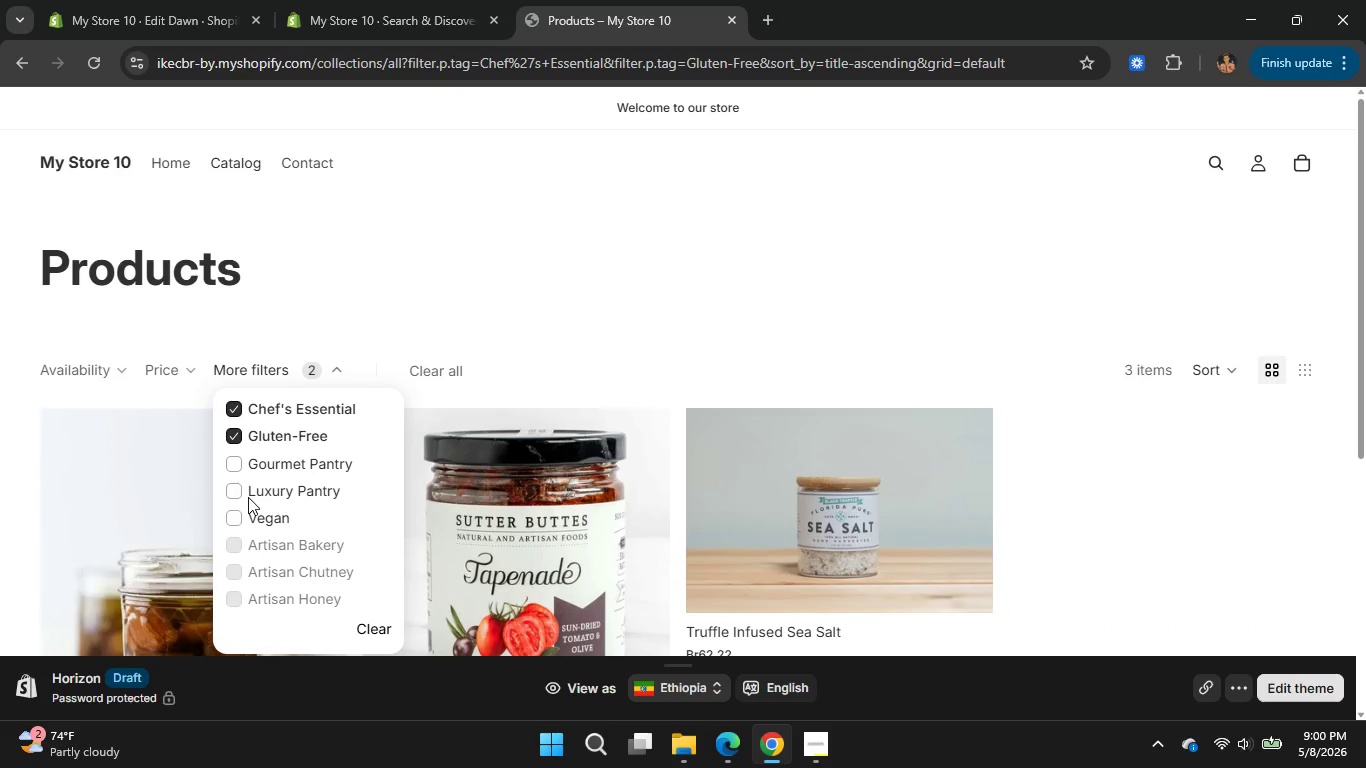 
left_click([236, 493])
 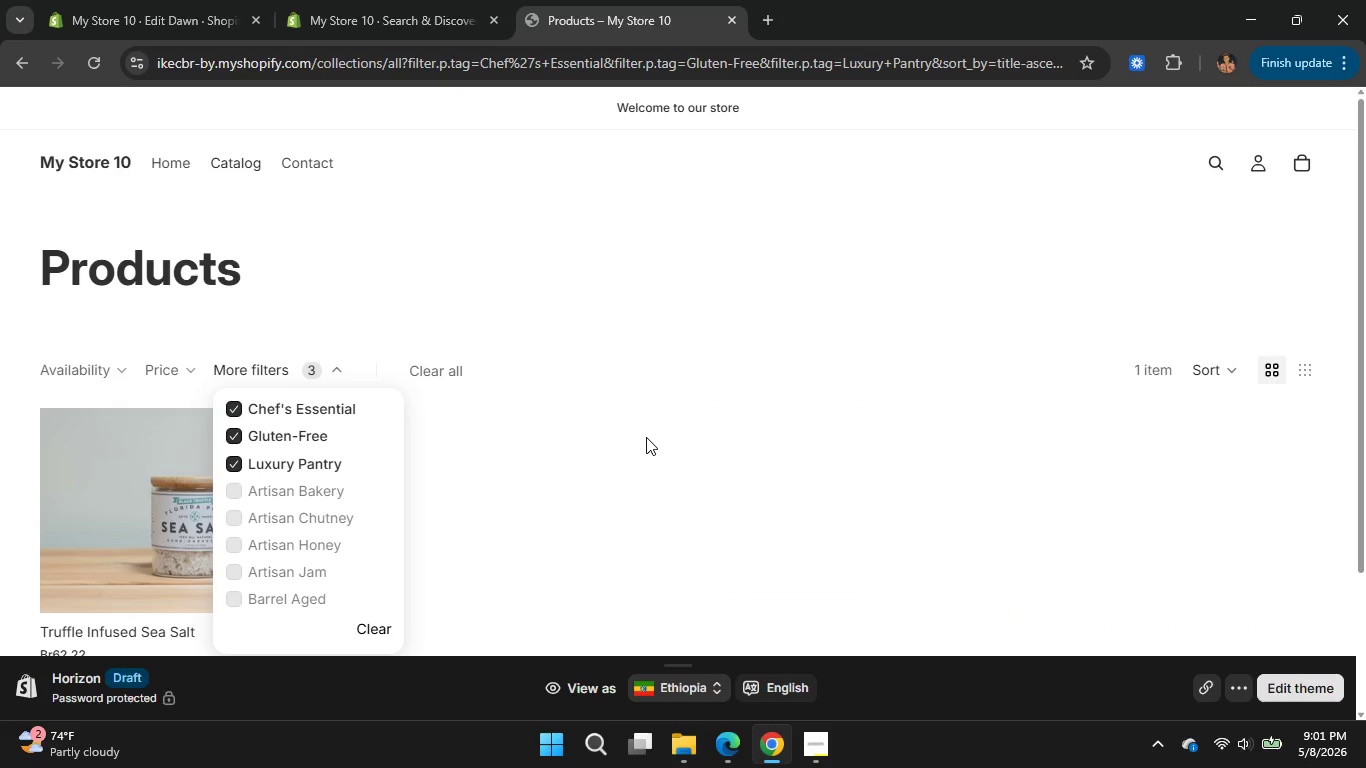 
left_click([646, 436])
 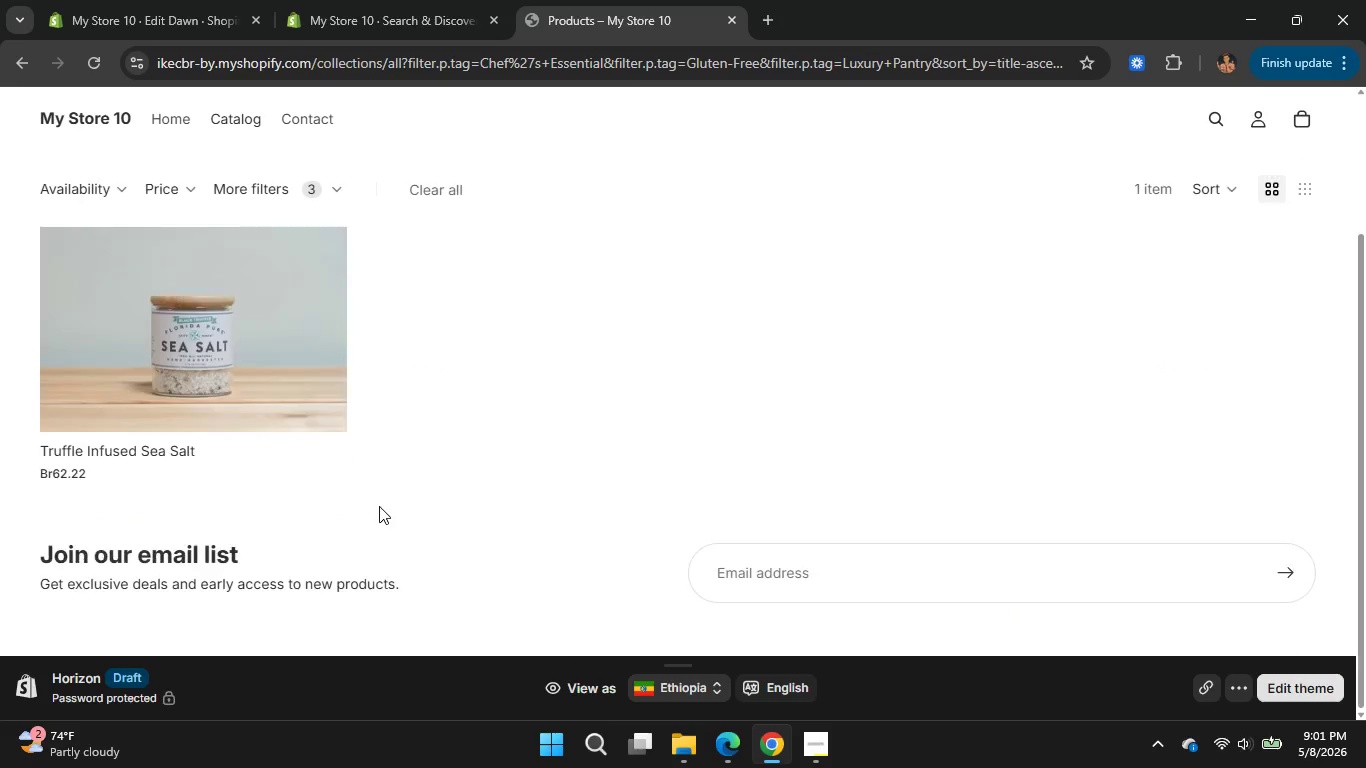 
scroll: coordinate [379, 506], scroll_direction: down, amount: 1.0
 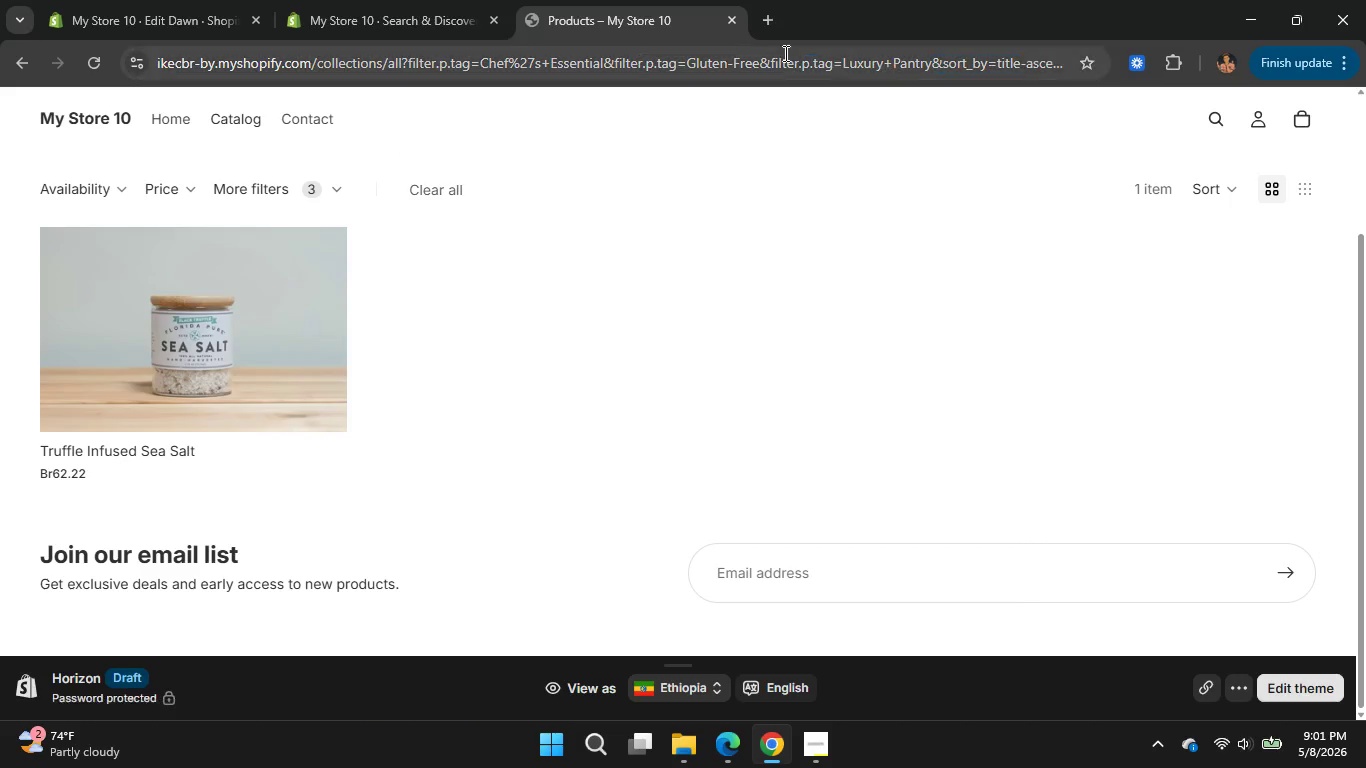 
wait(5.12)
 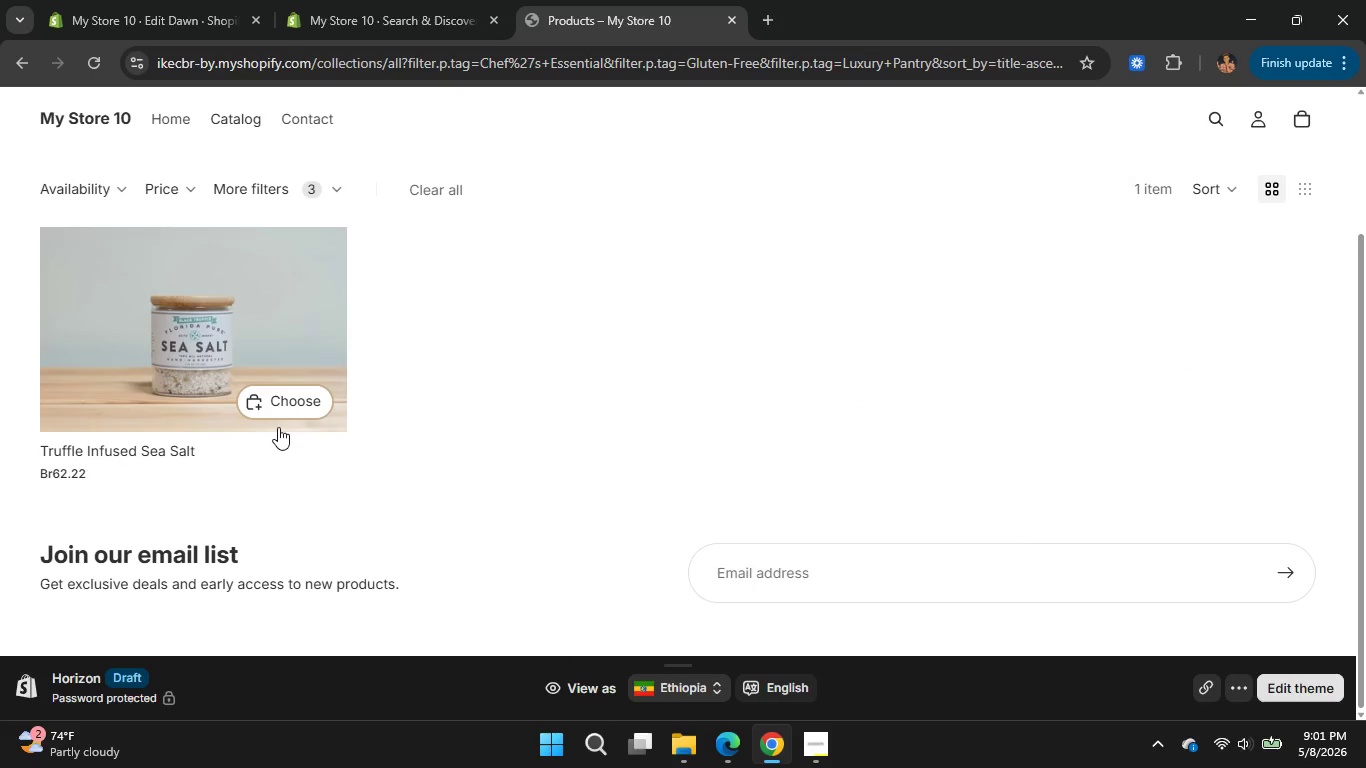 
left_click([725, 22])
 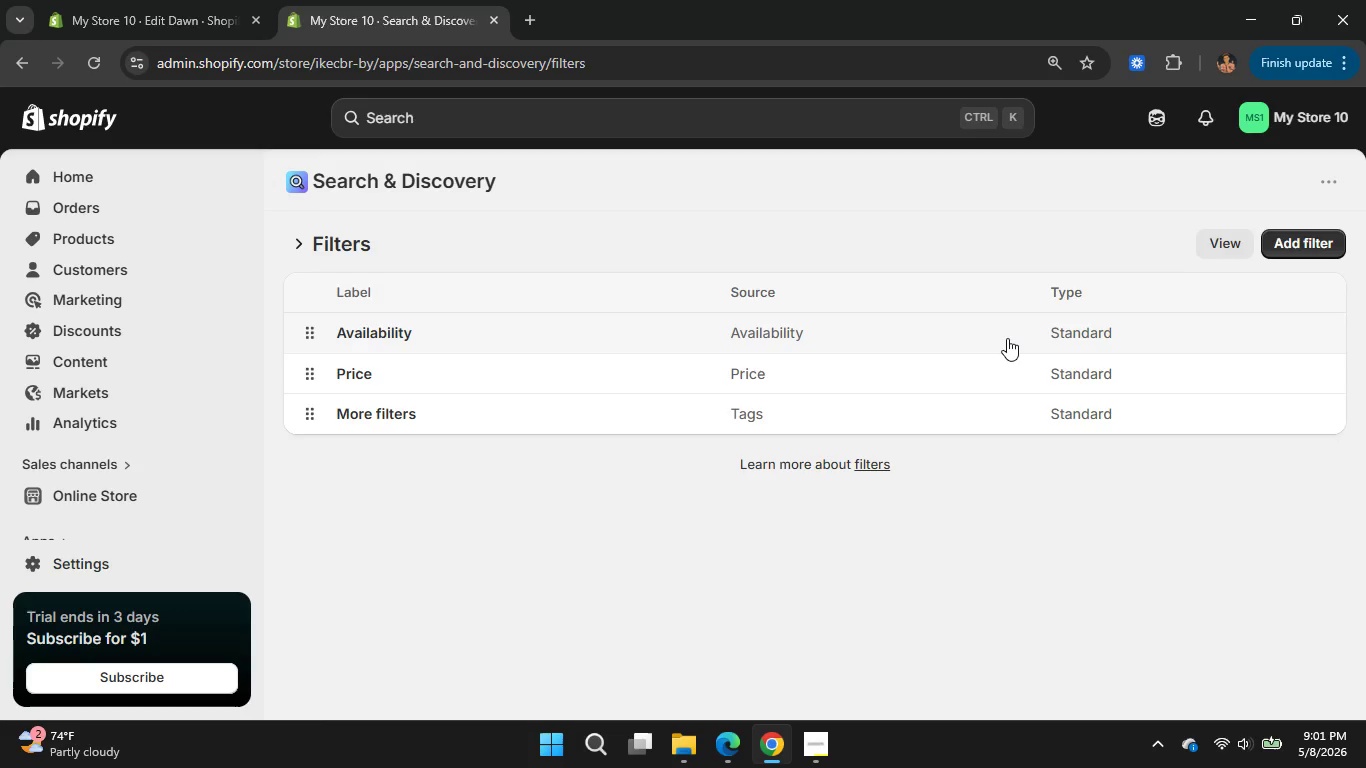 
wait(37.64)
 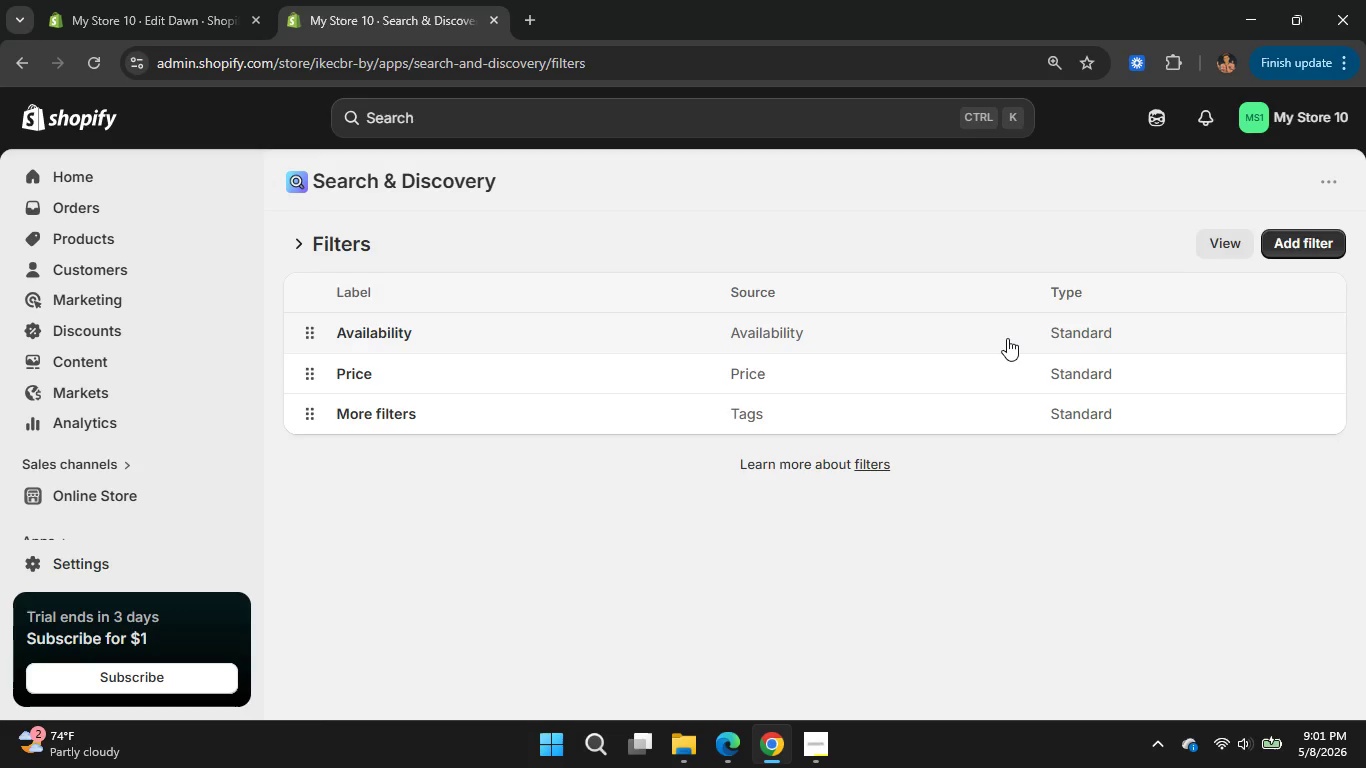 
left_click([1346, 251])
 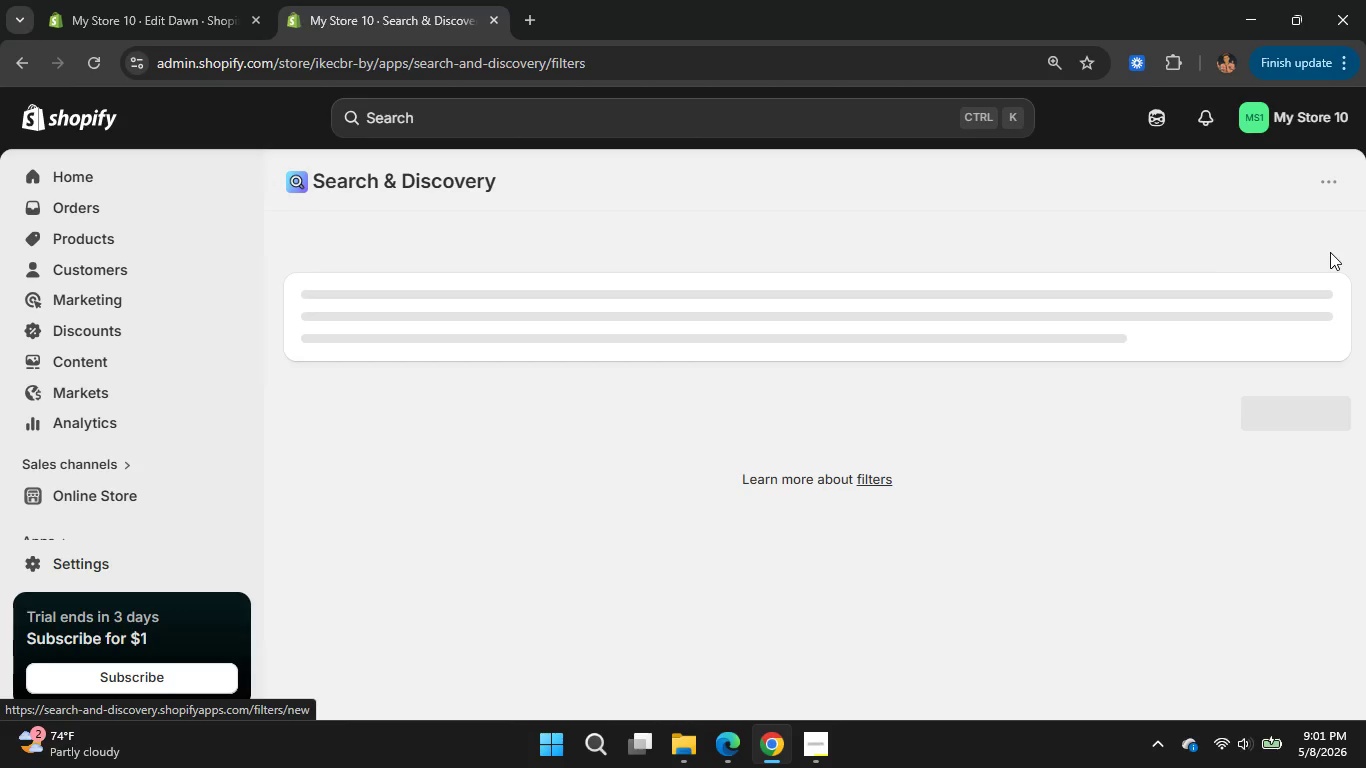 
left_click([1330, 252])
 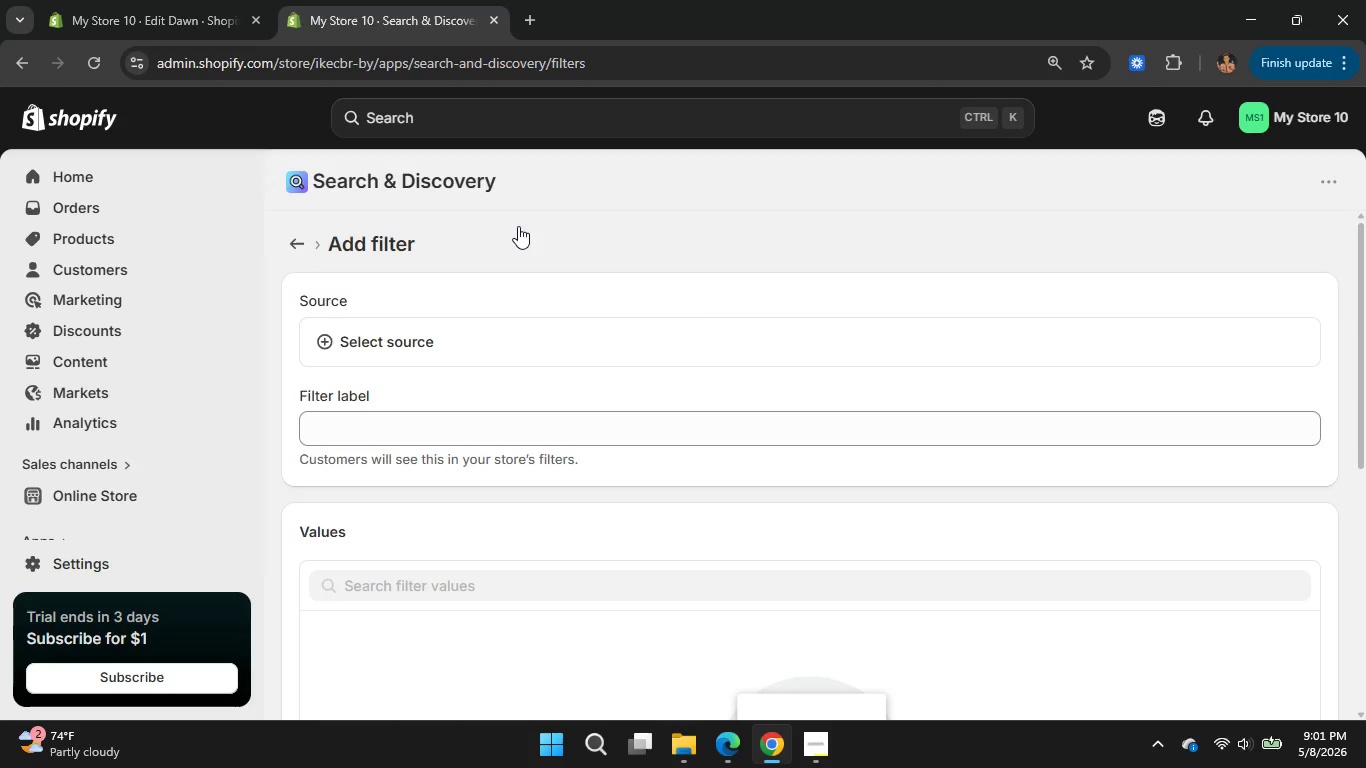 
wait(6.06)
 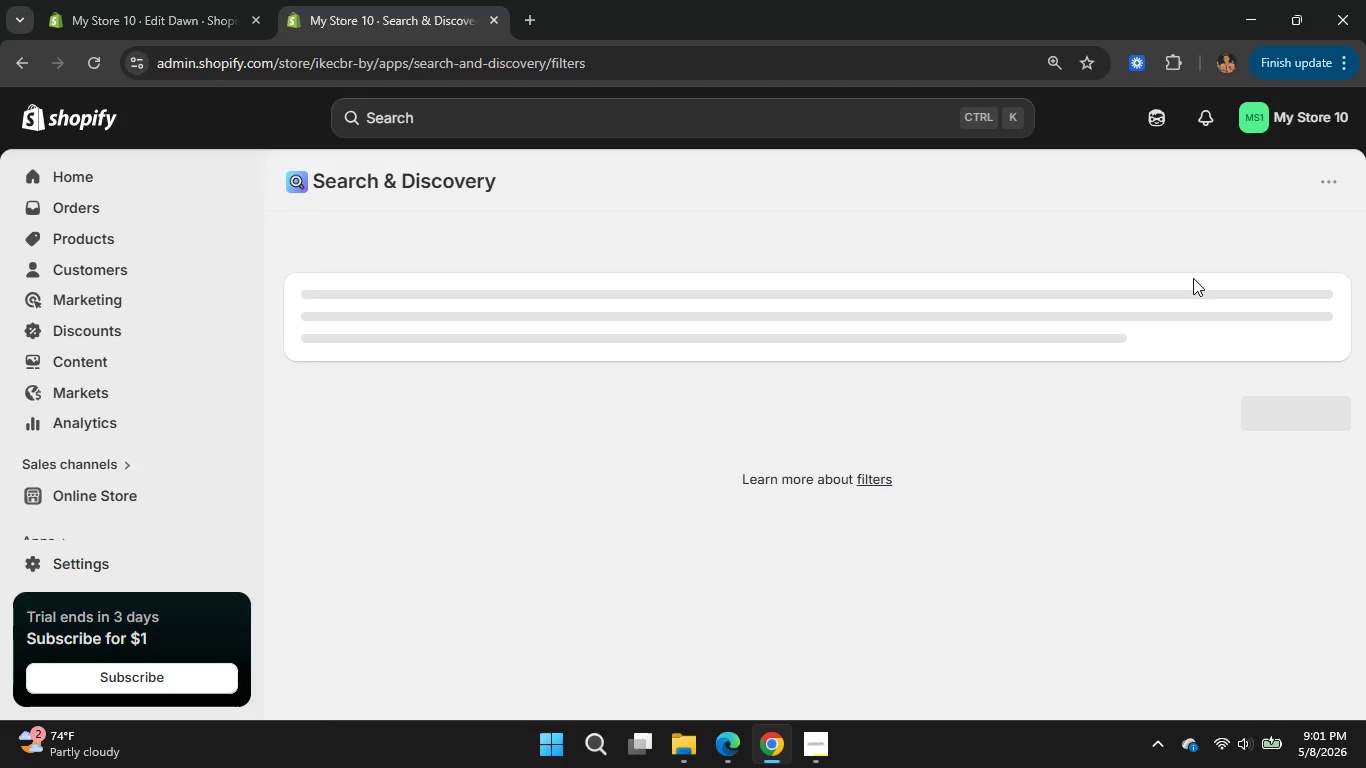 
left_click([405, 342])
 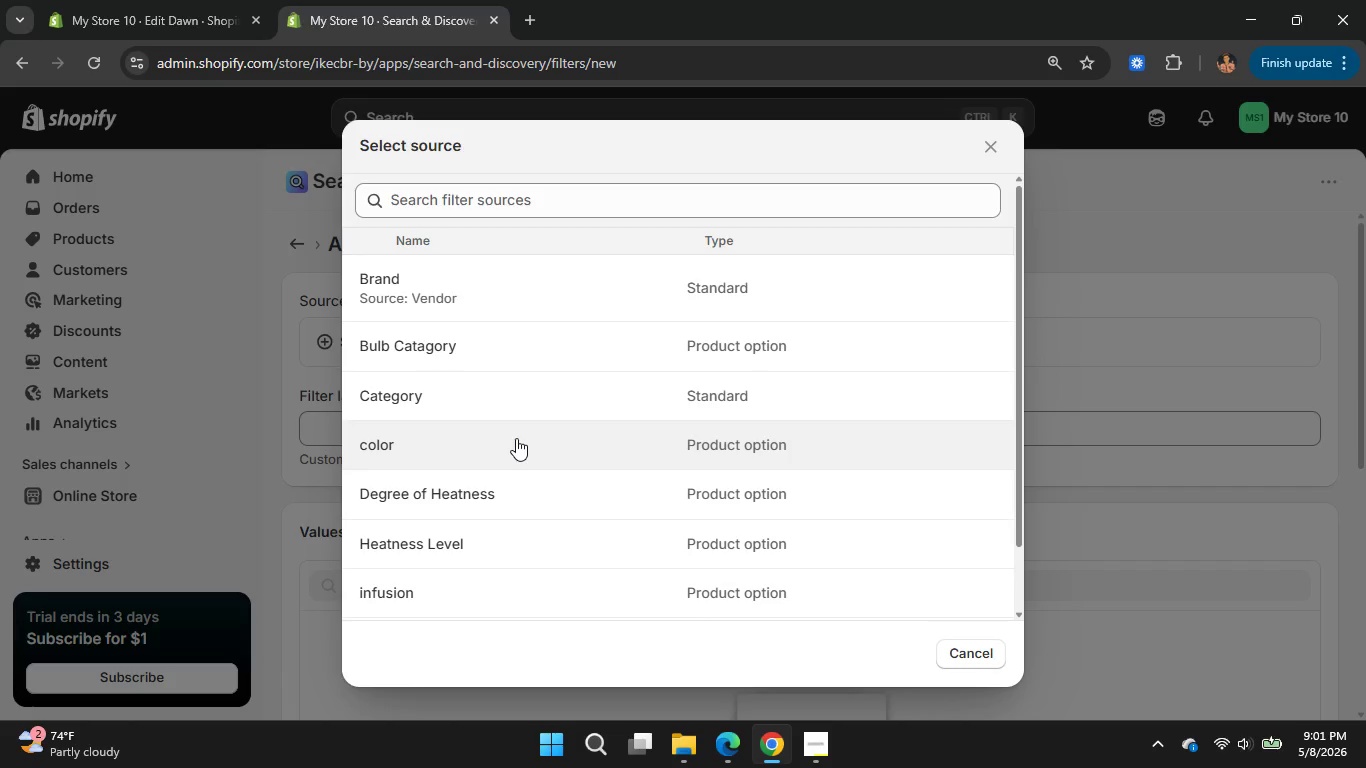 
scroll: coordinate [605, 467], scroll_direction: down, amount: 7.0
 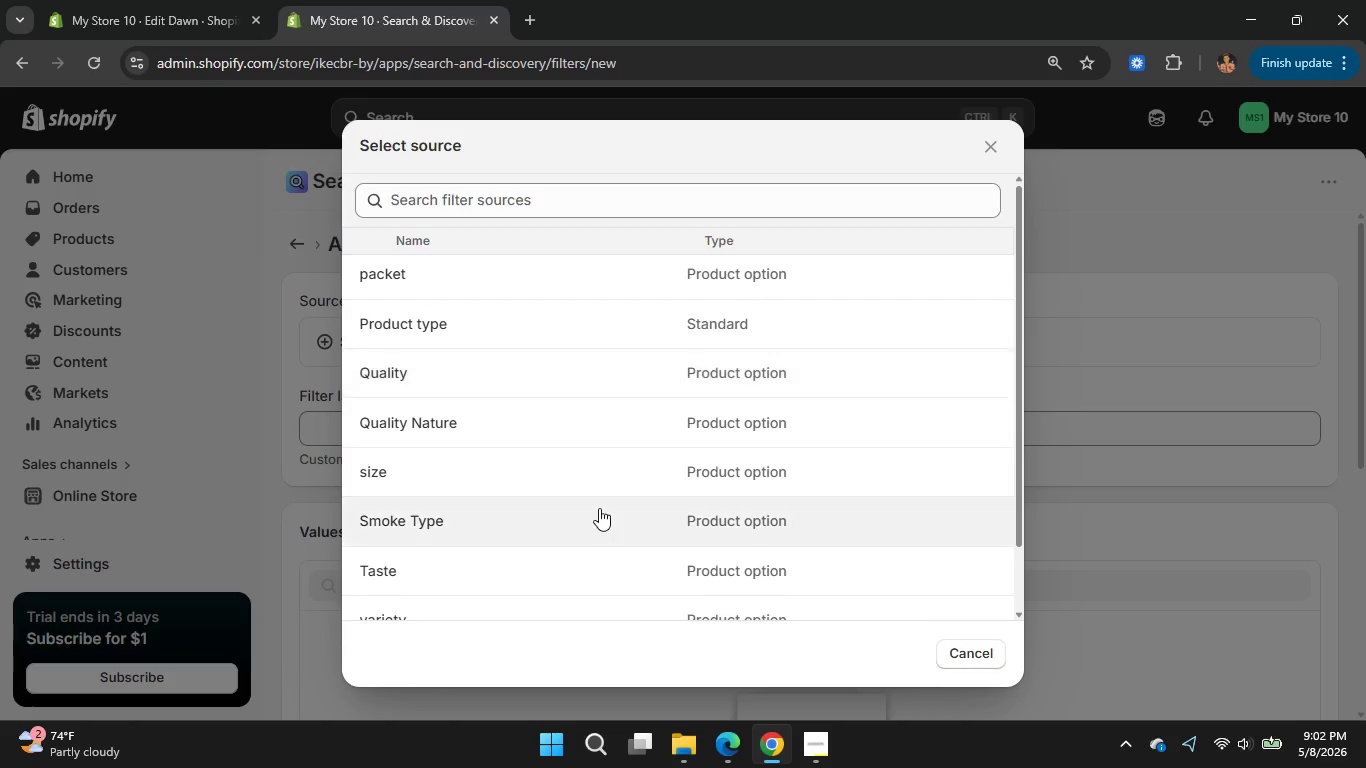 
scroll: coordinate [623, 560], scroll_direction: down, amount: 10.0
 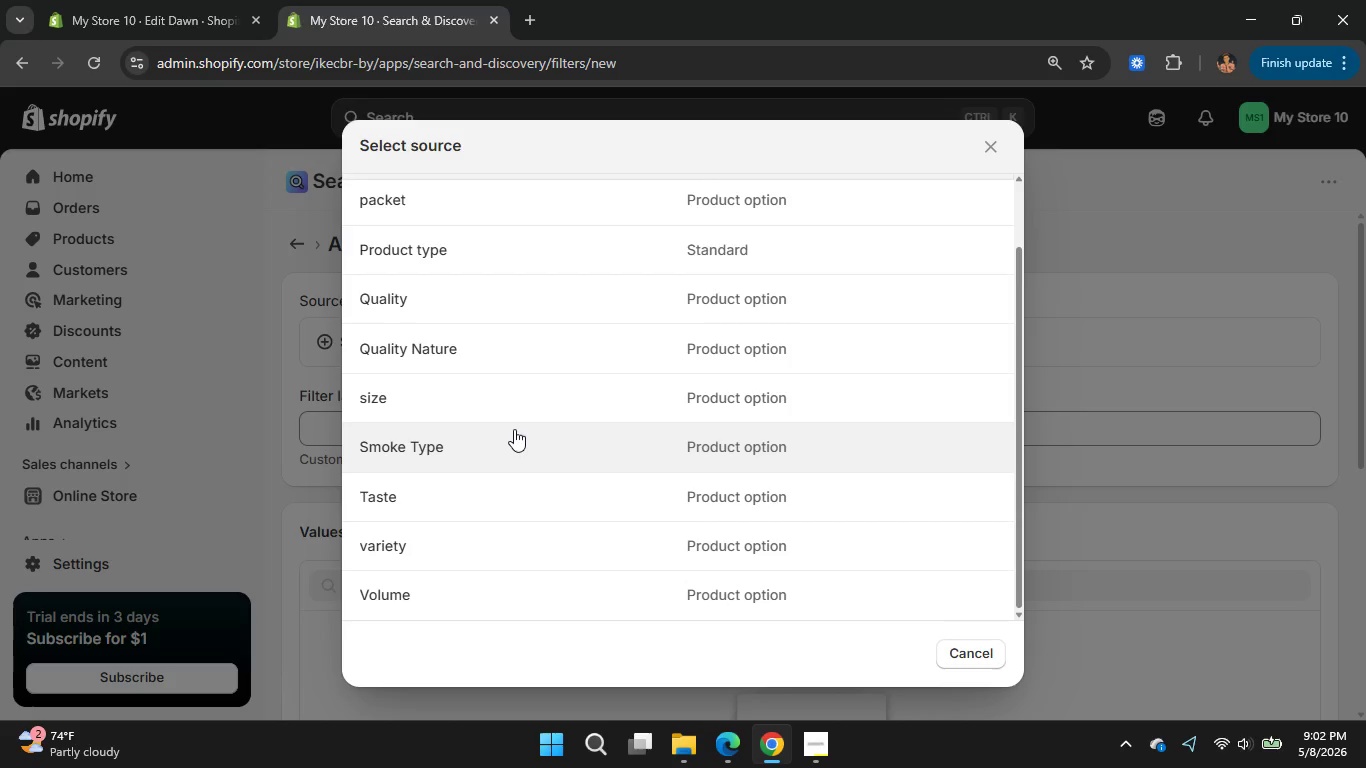 
wait(11.67)
 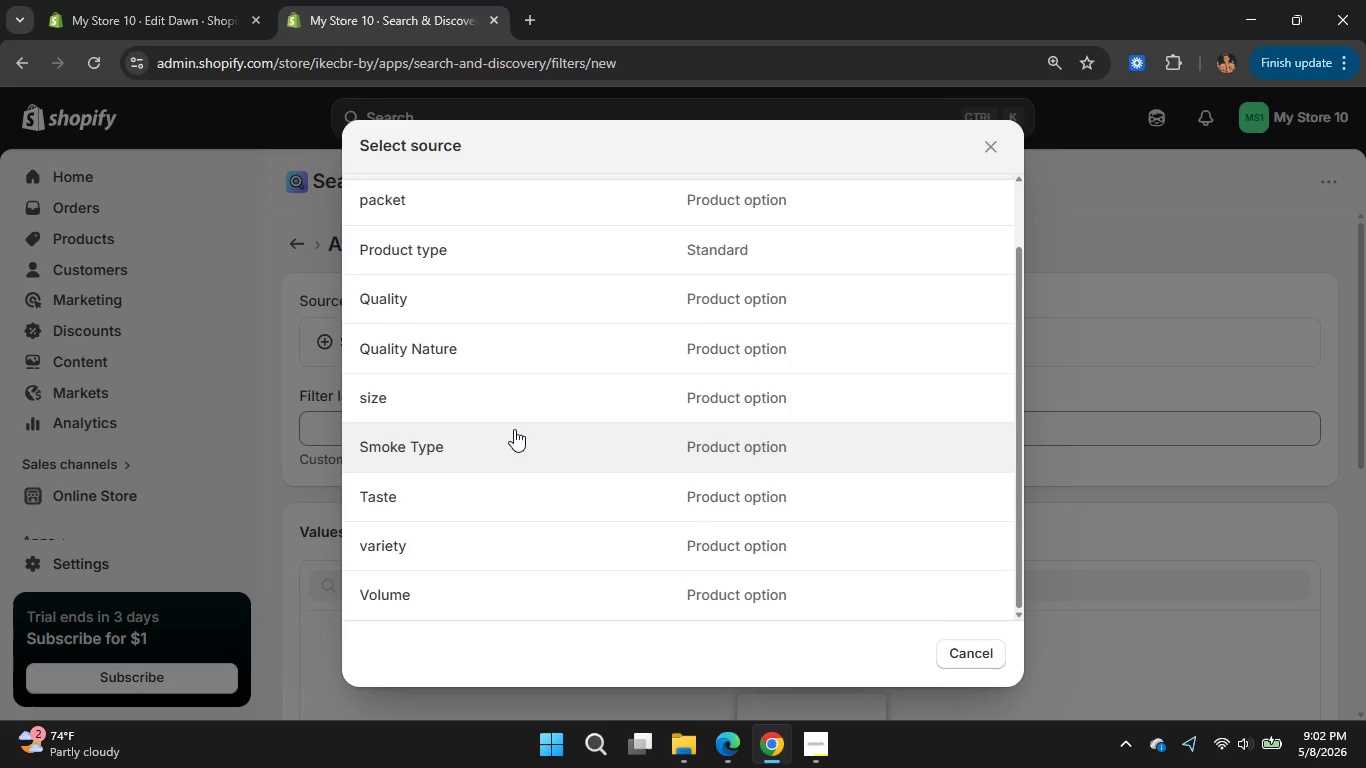 
scroll: coordinate [505, 401], scroll_direction: none, amount: 0.0
 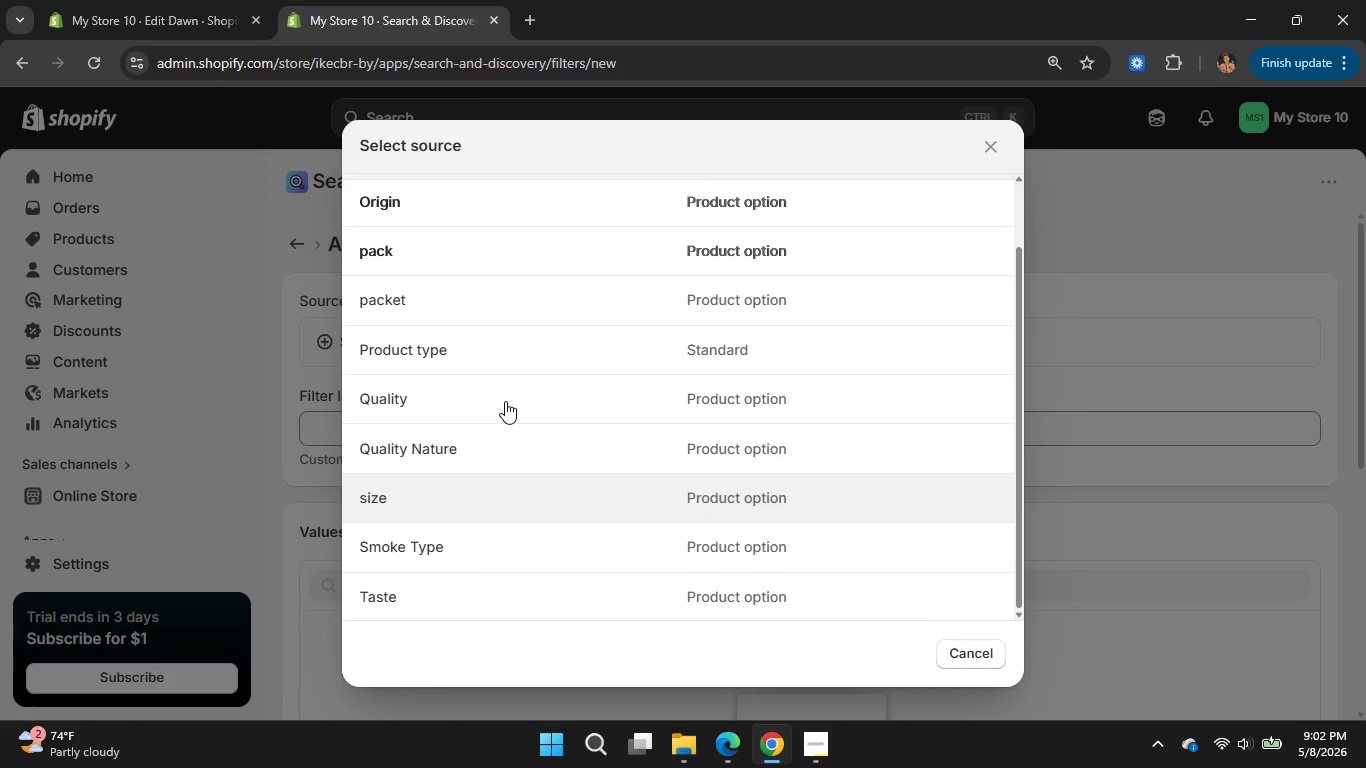 
scroll: coordinate [506, 365], scroll_direction: up, amount: 5.0
 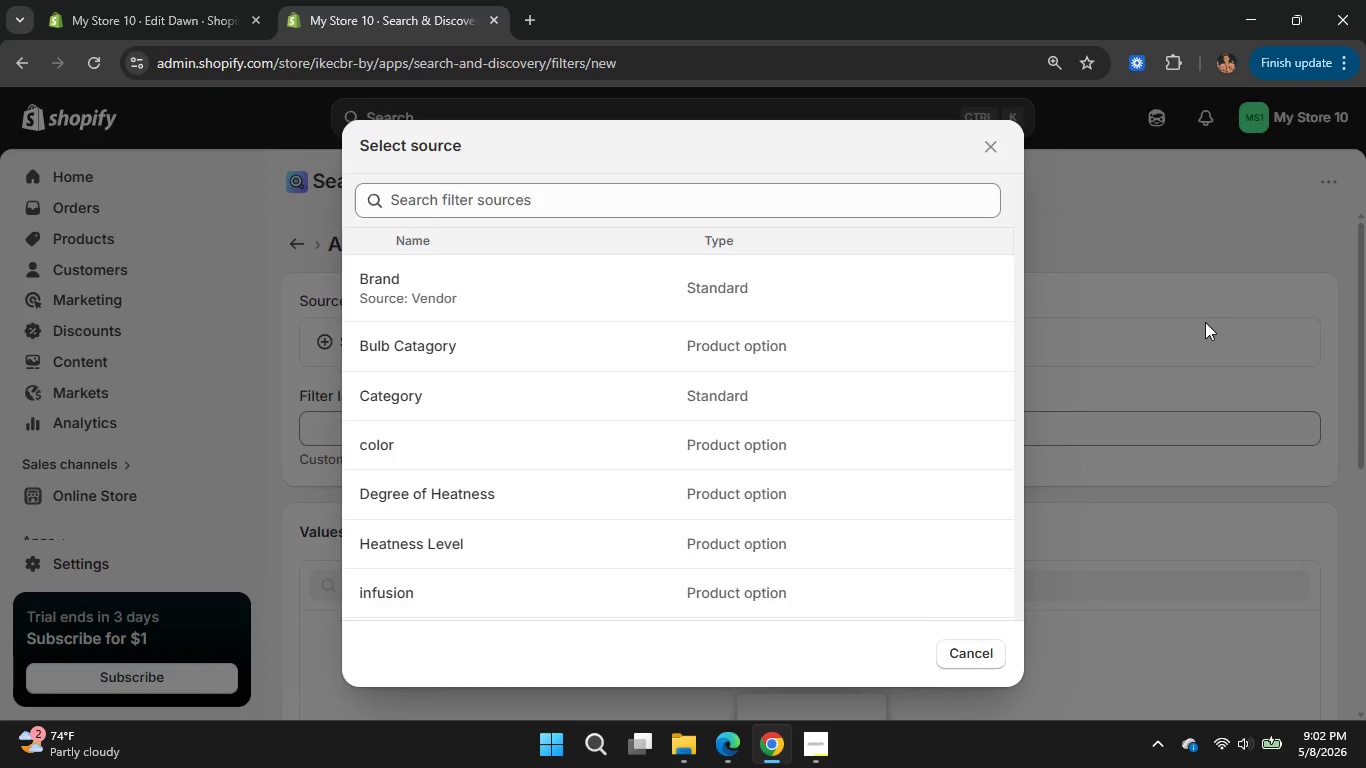 
left_click([1205, 322])
 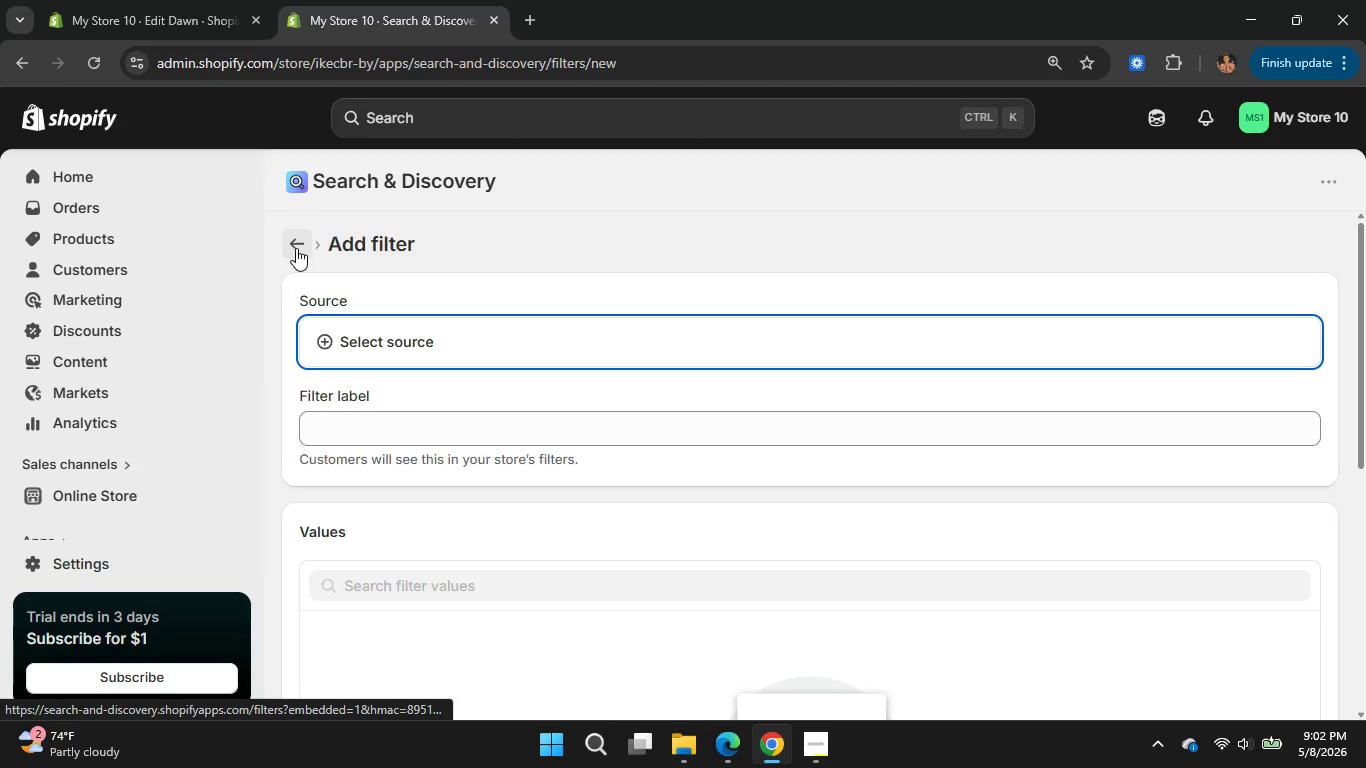 
left_click([296, 248])
 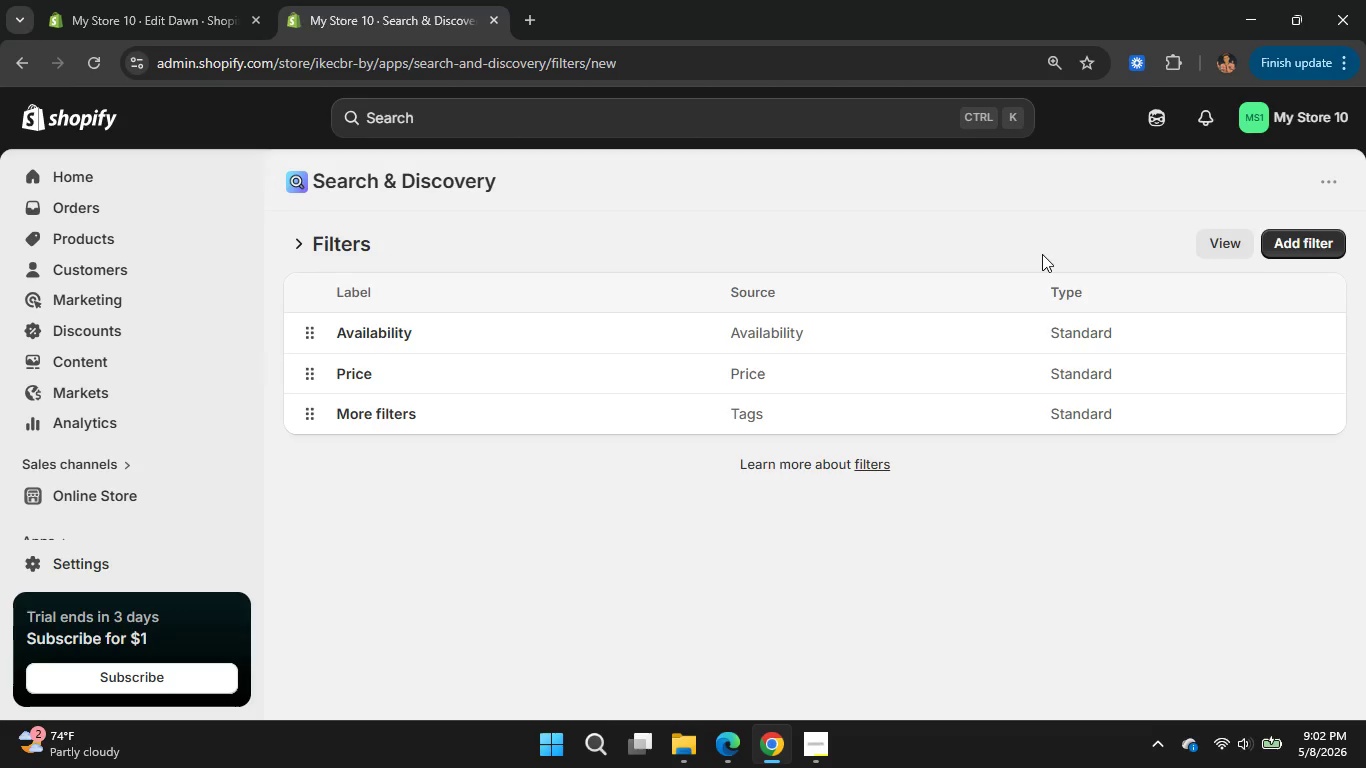 
left_click([1224, 245])
 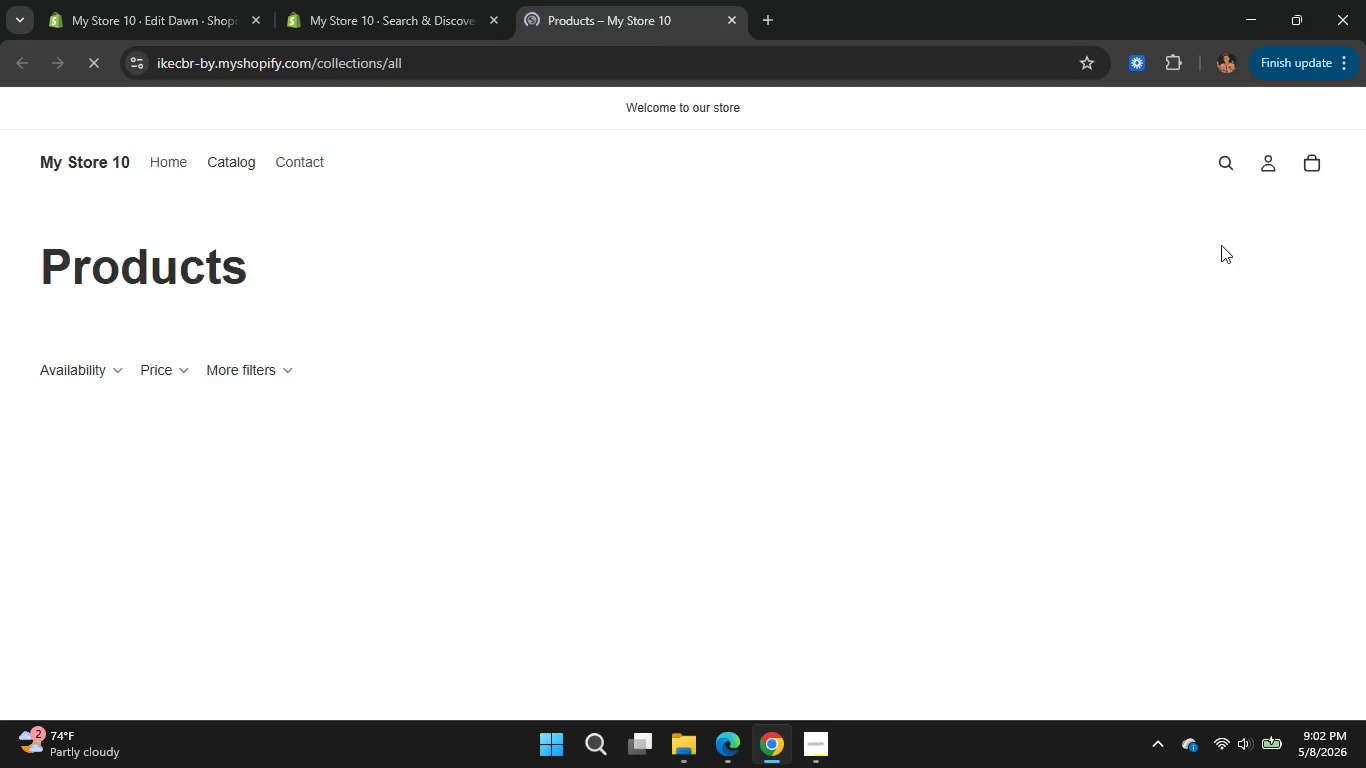 
wait(8.34)
 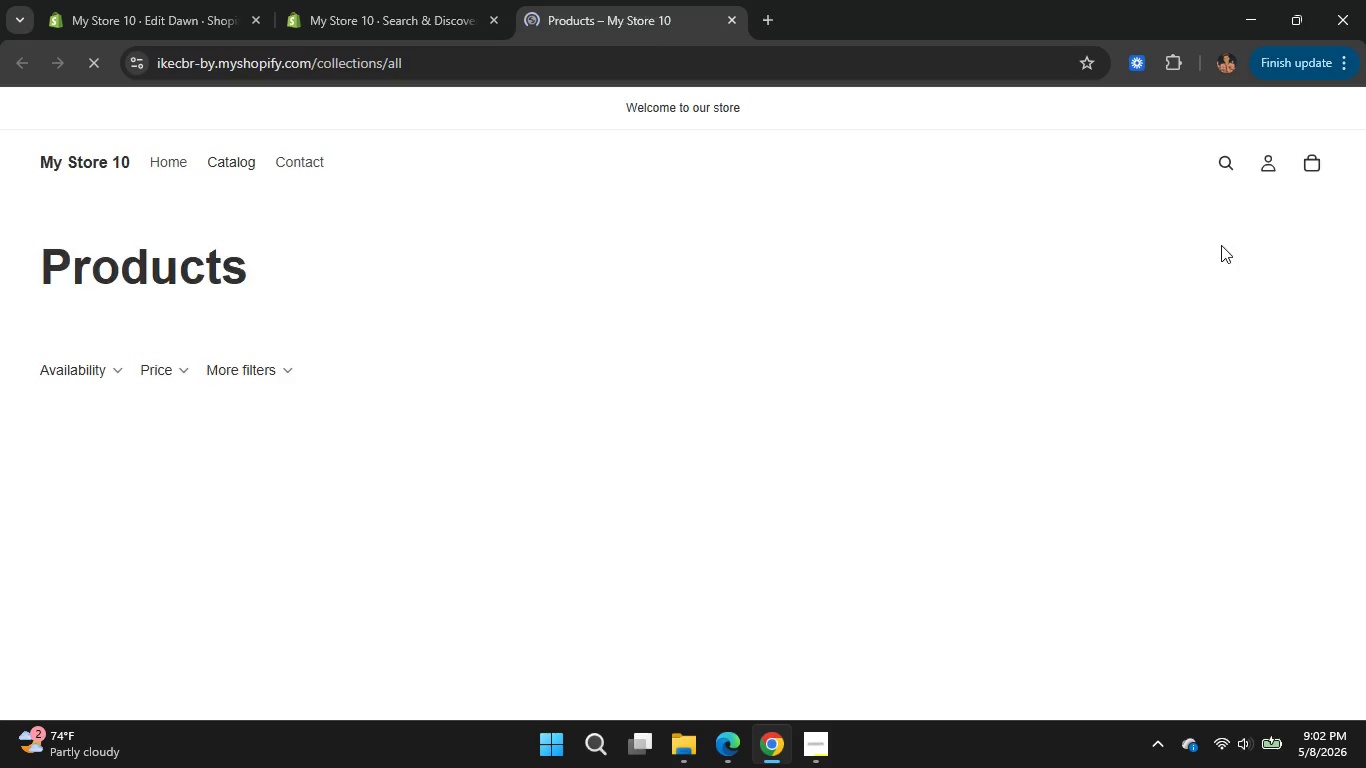 
left_click([280, 374])
 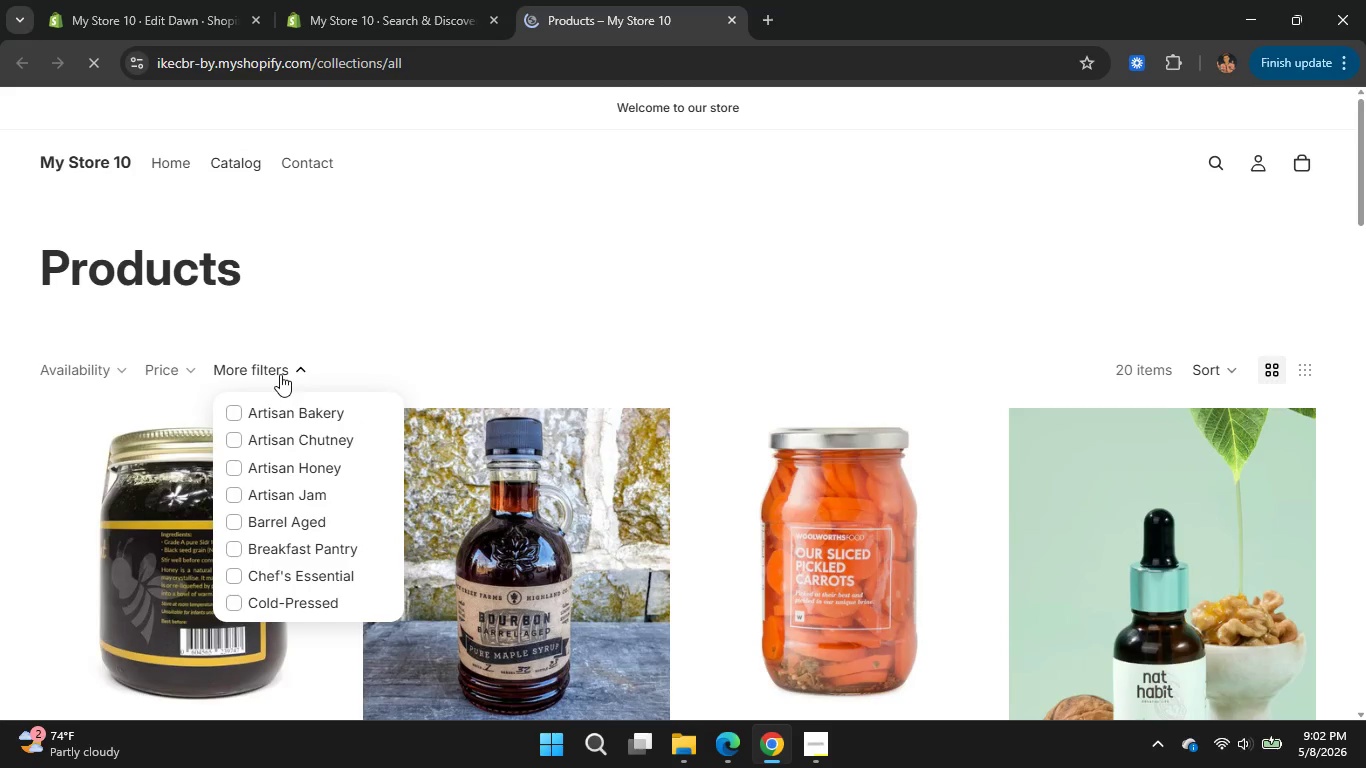 
scroll: coordinate [291, 537], scroll_direction: down, amount: 1.0
 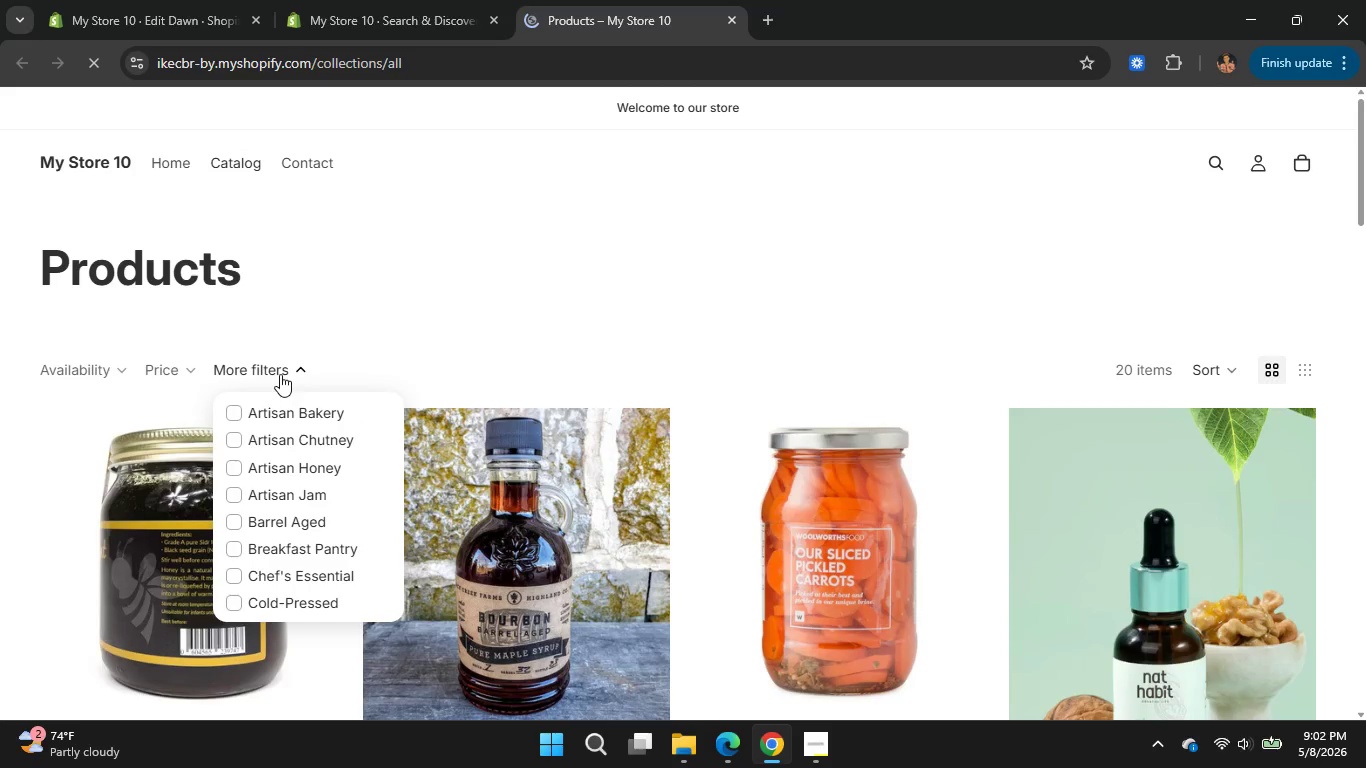 
left_click([287, 366])
 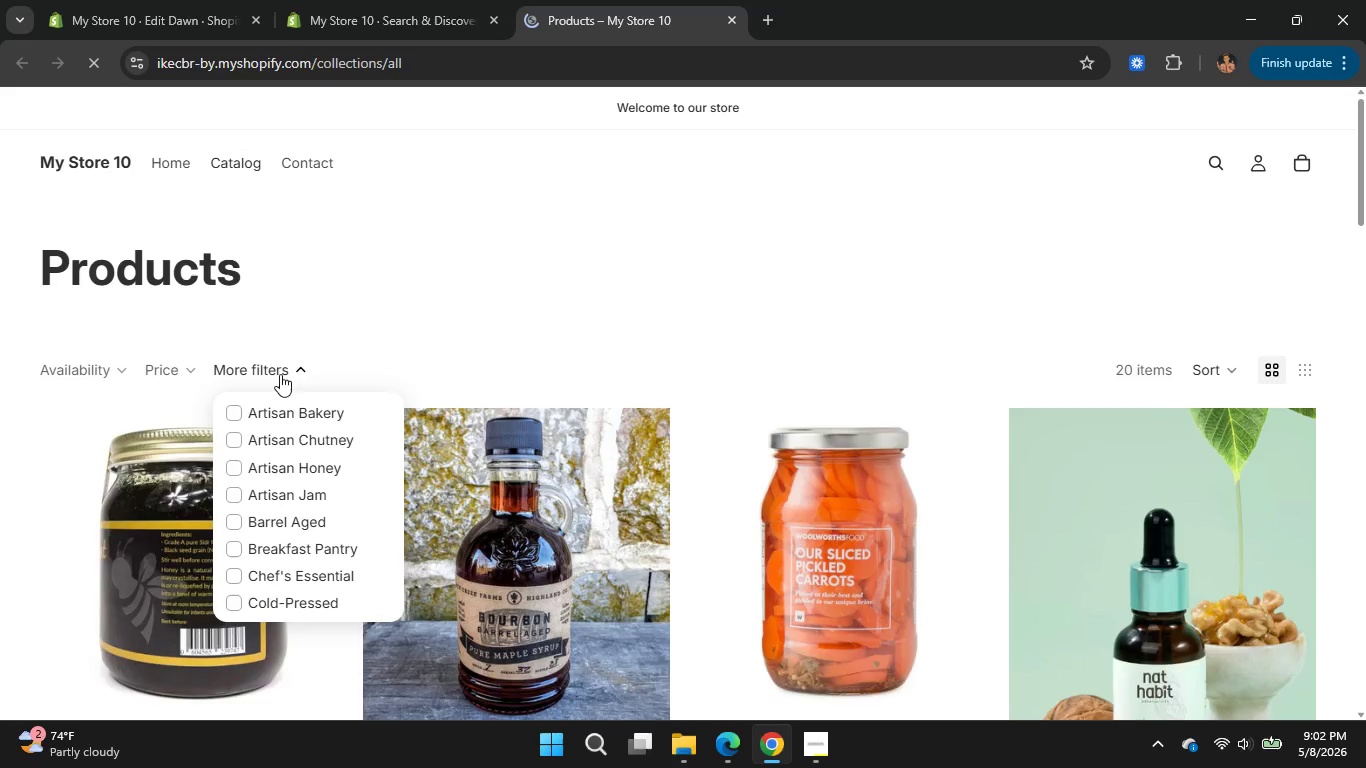 
scroll: coordinate [275, 464], scroll_direction: down, amount: 2.0
 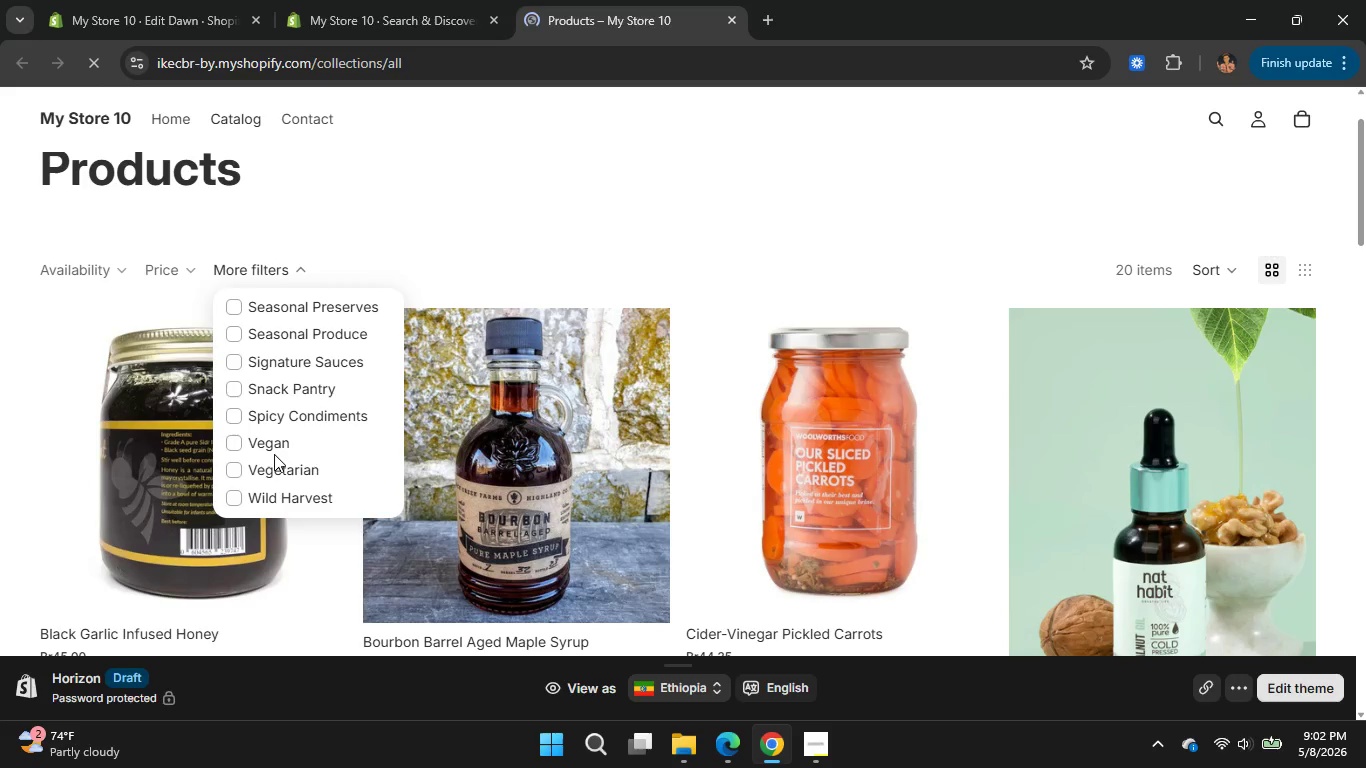 
wait(16.54)
 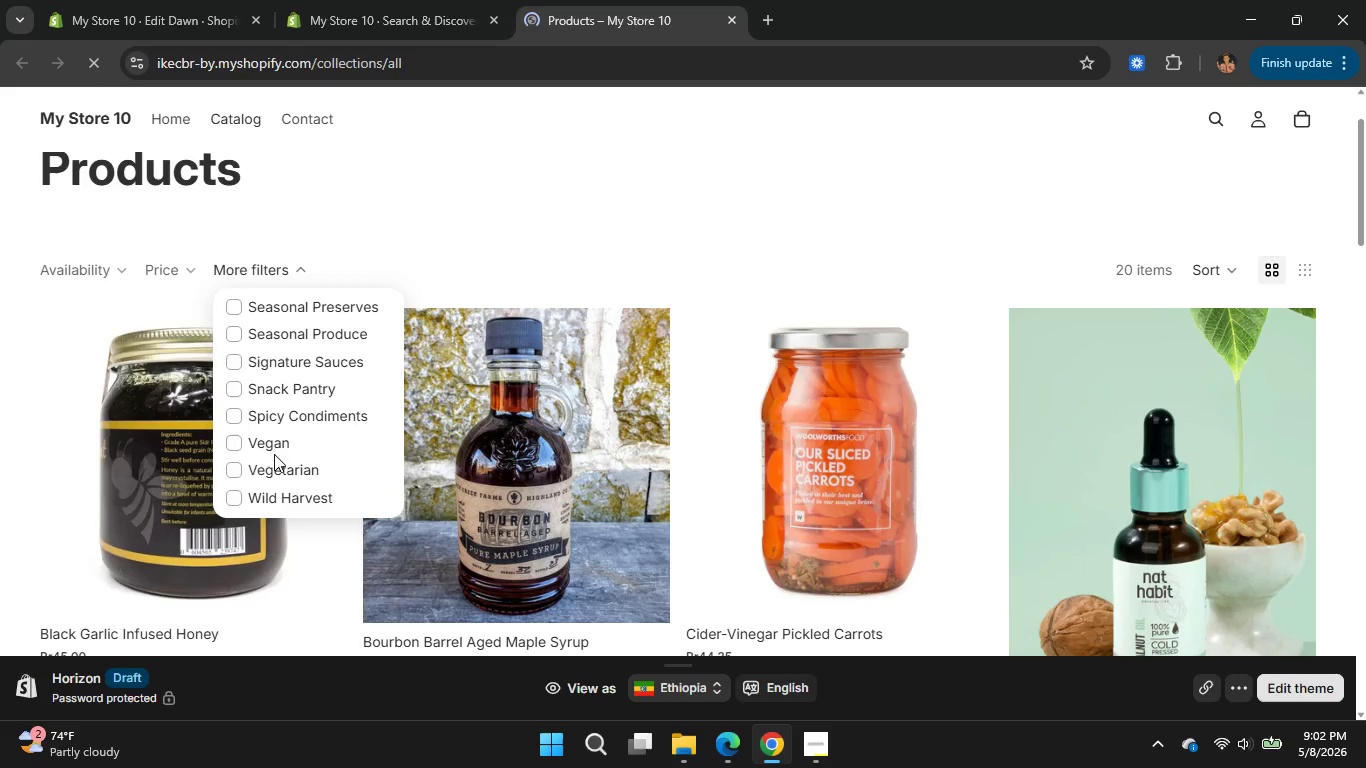 
scroll: coordinate [274, 454], scroll_direction: up, amount: 1.0
 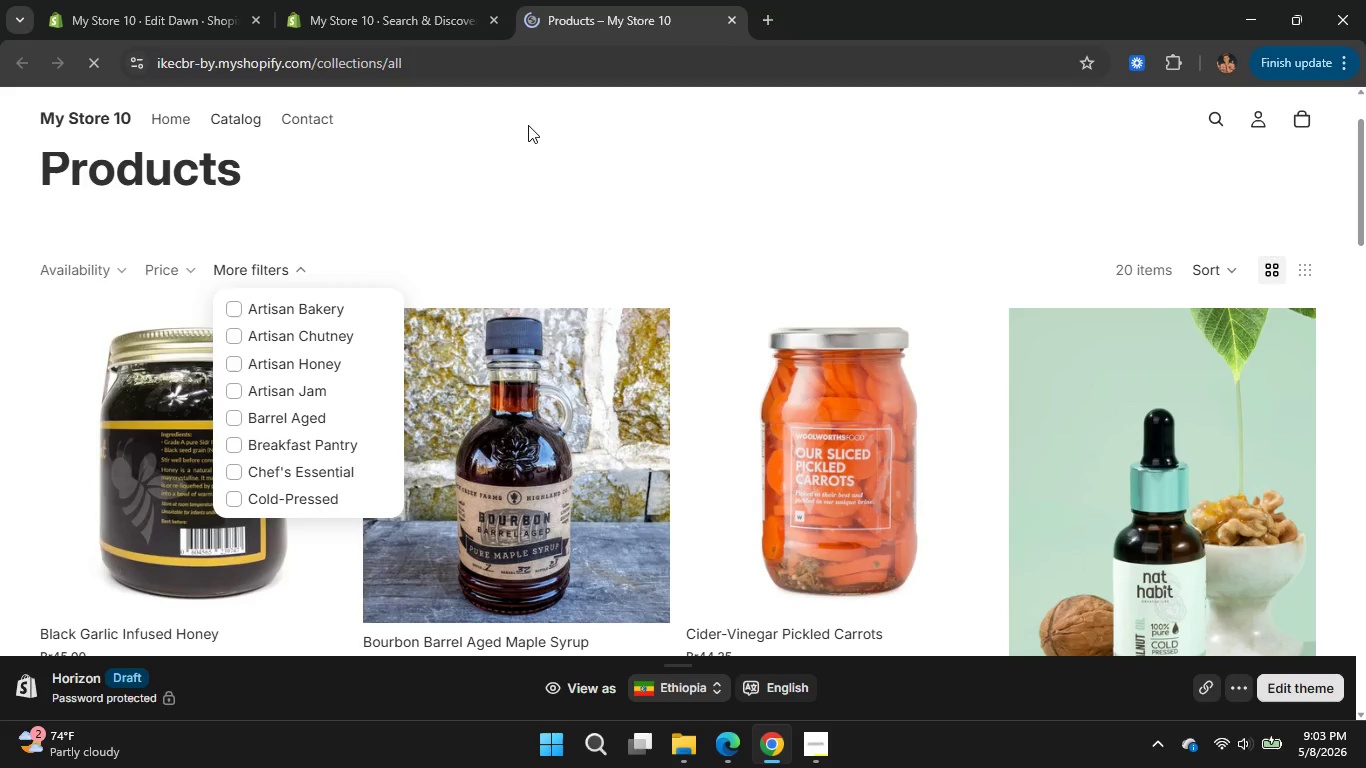 
left_click([523, 138])
 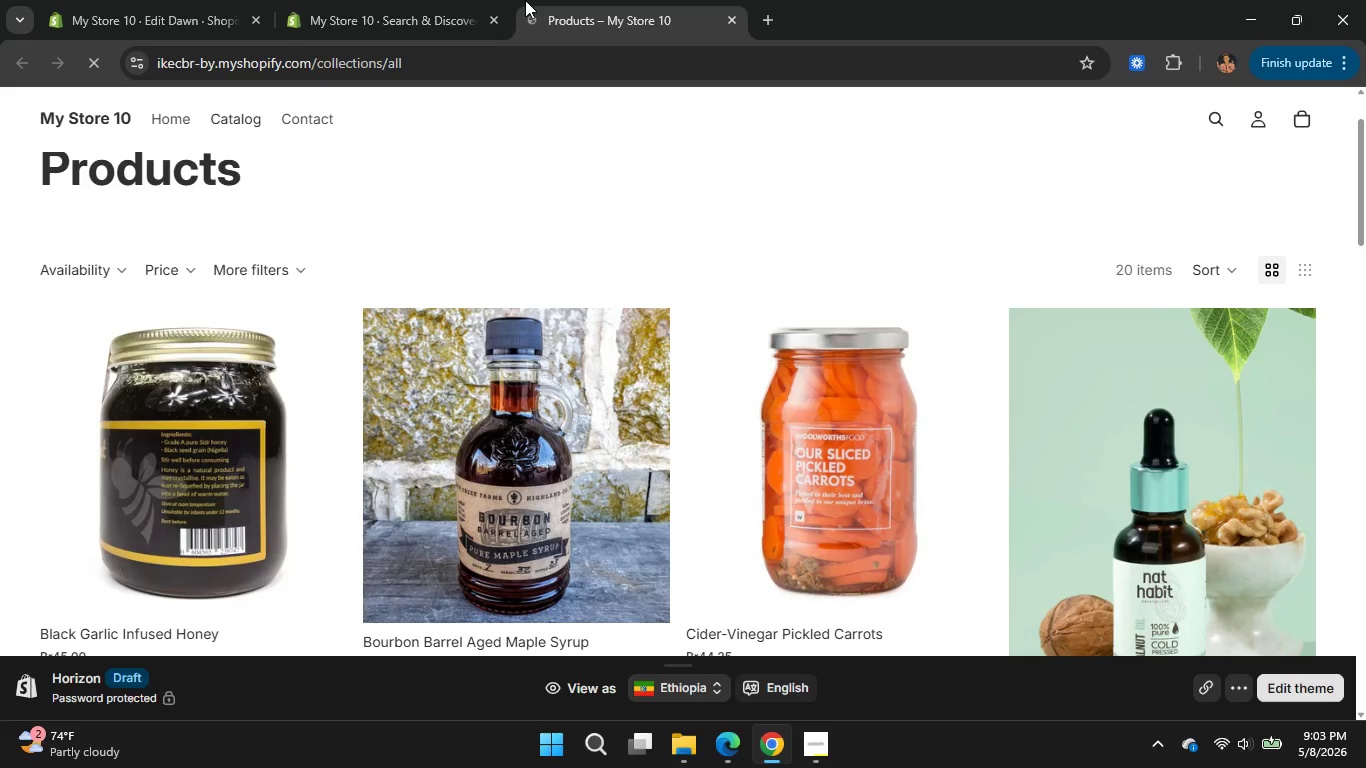 
left_click([392, 0])
 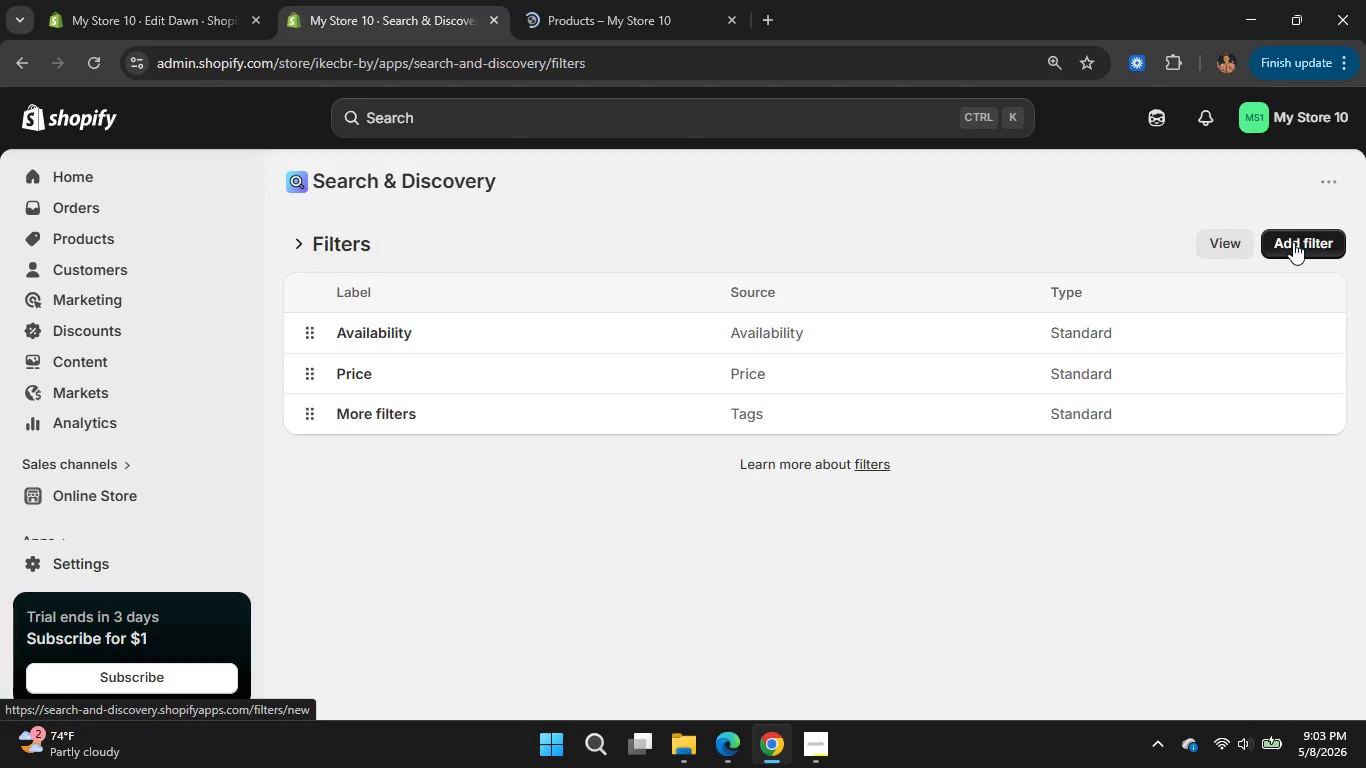 
left_click([1293, 242])
 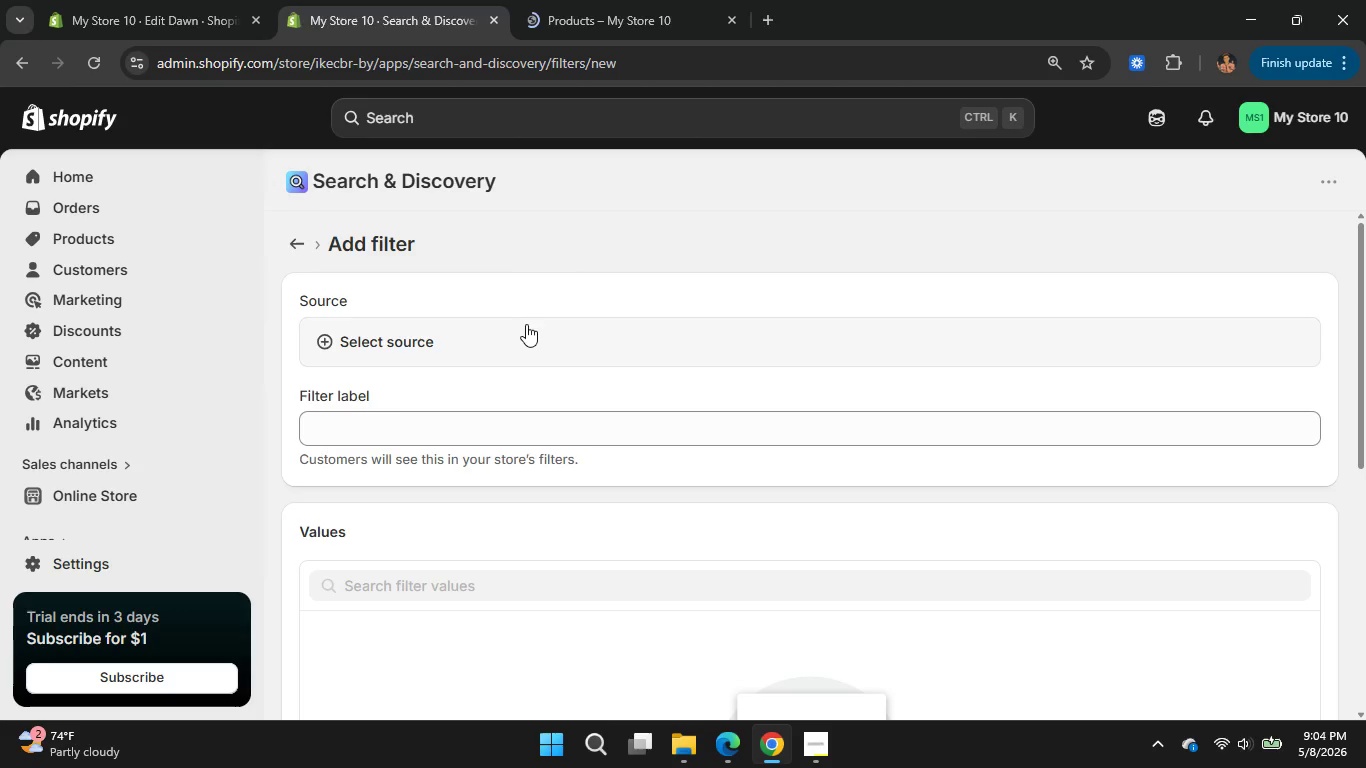 
wait(60.27)
 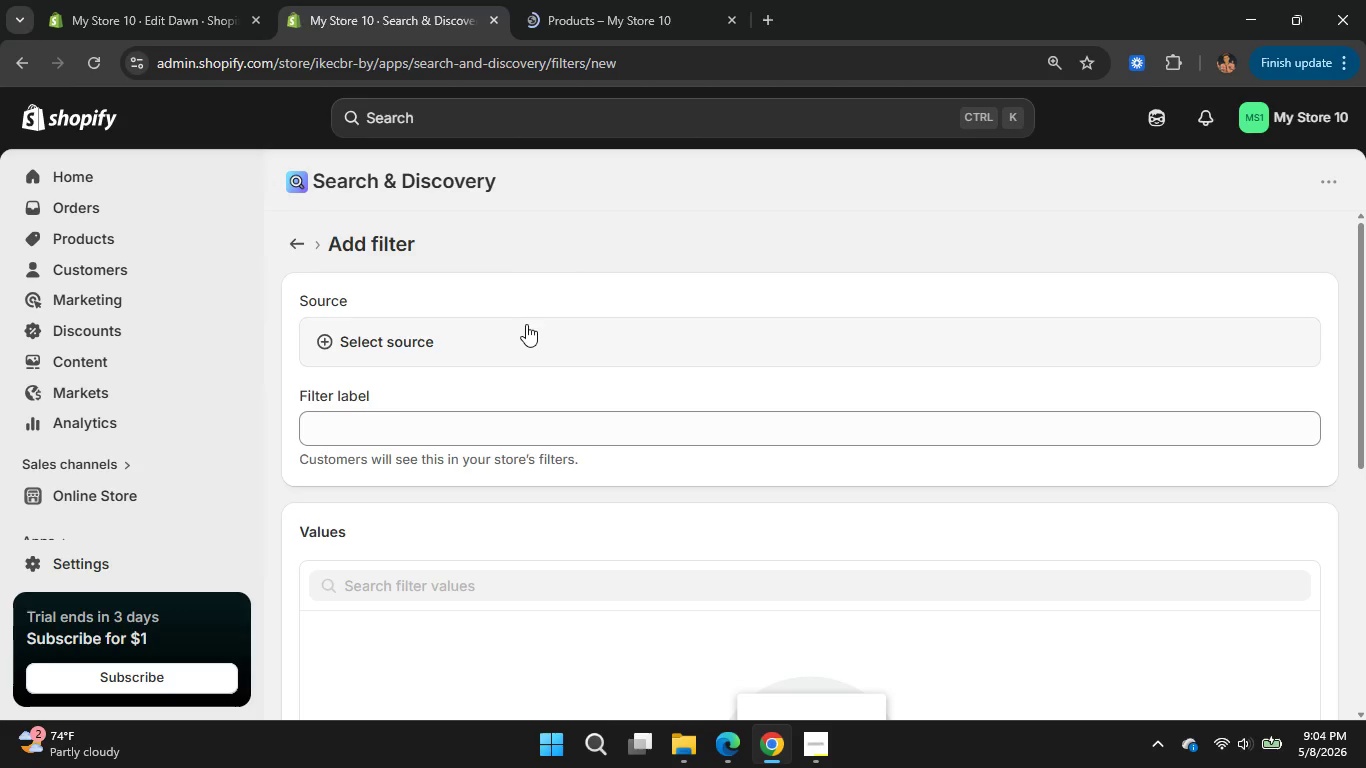 
left_click([404, 349])
 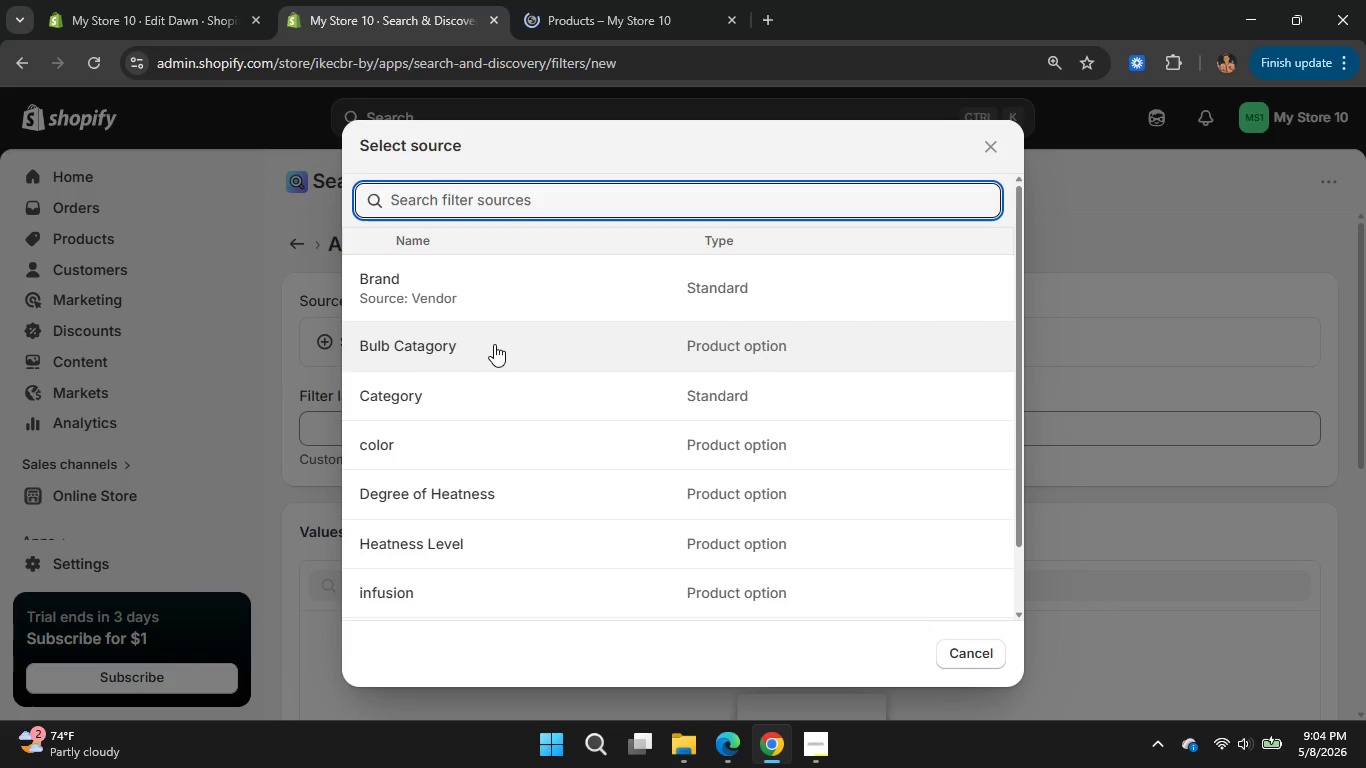 
type(ven)
 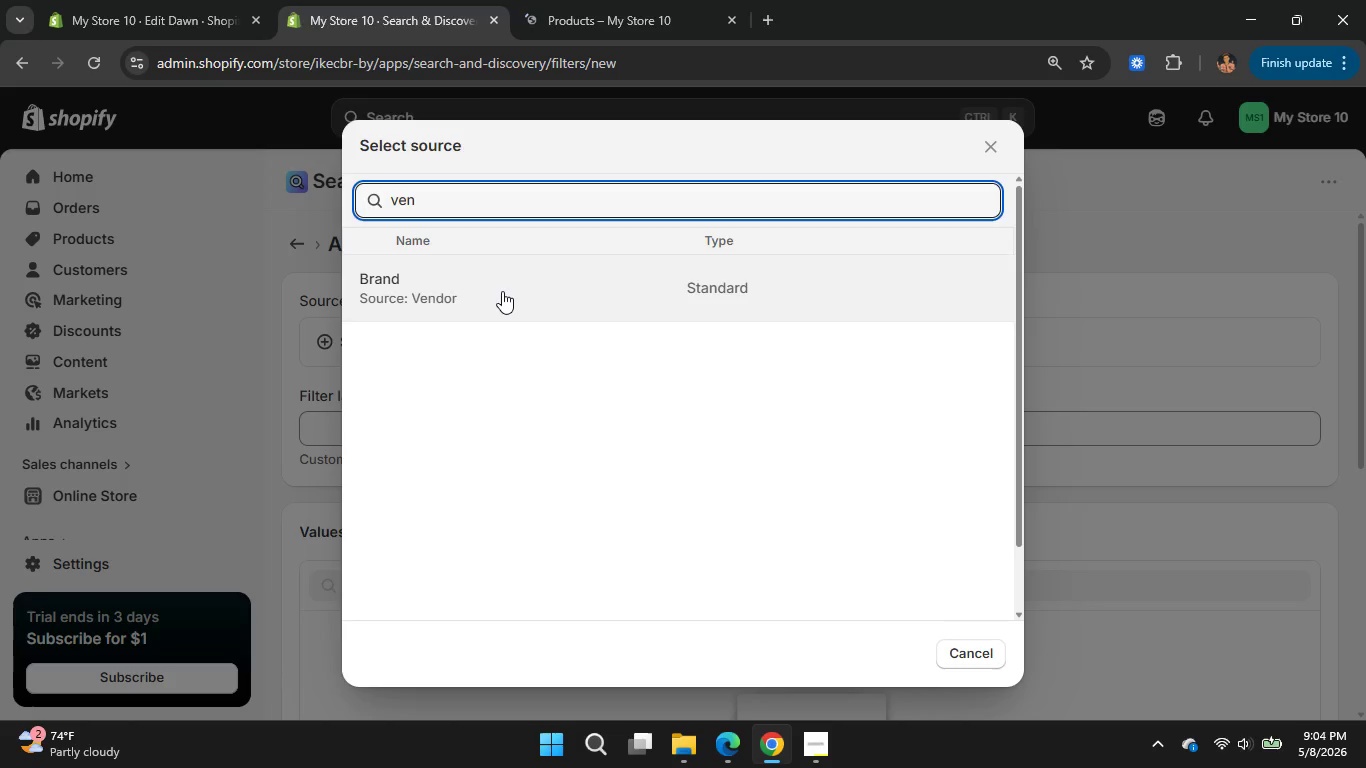 
left_click([502, 291])
 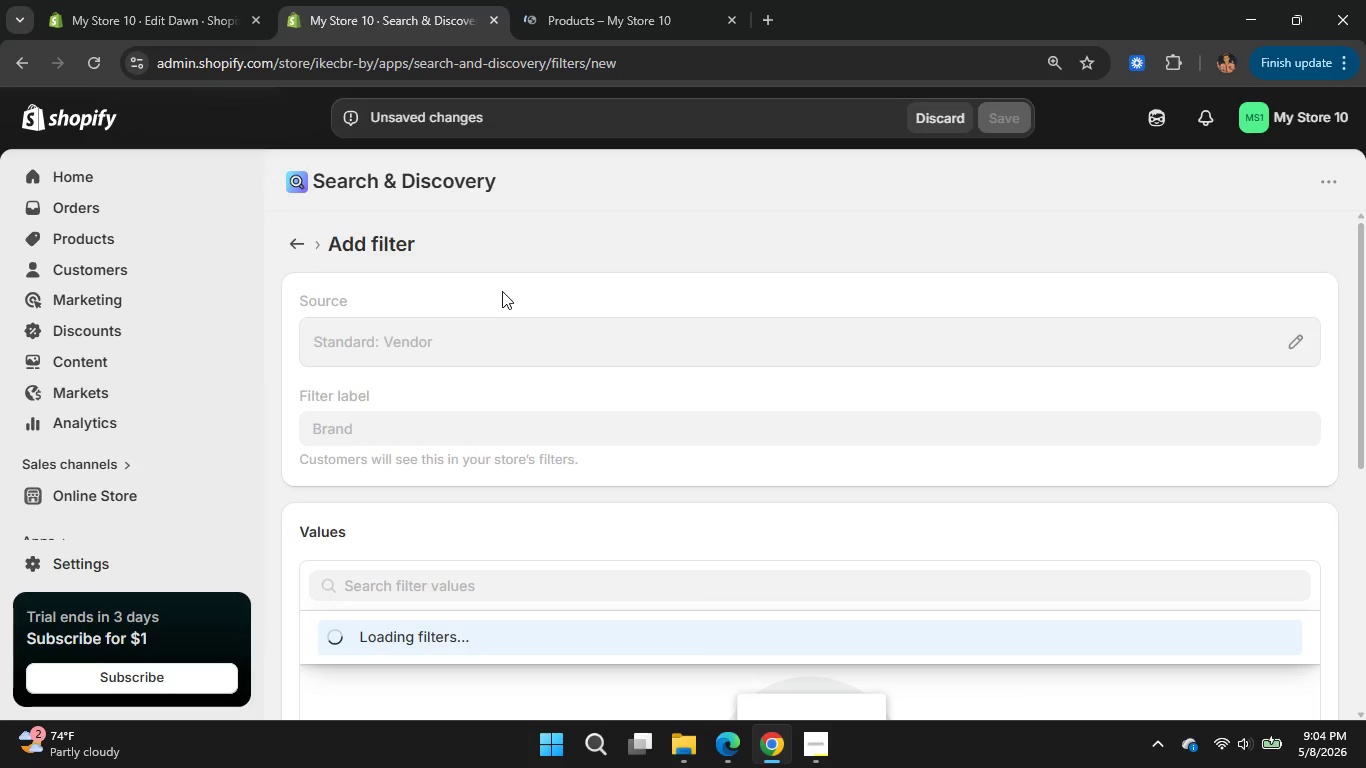 
scroll: coordinate [679, 469], scroll_direction: down, amount: 1.0
 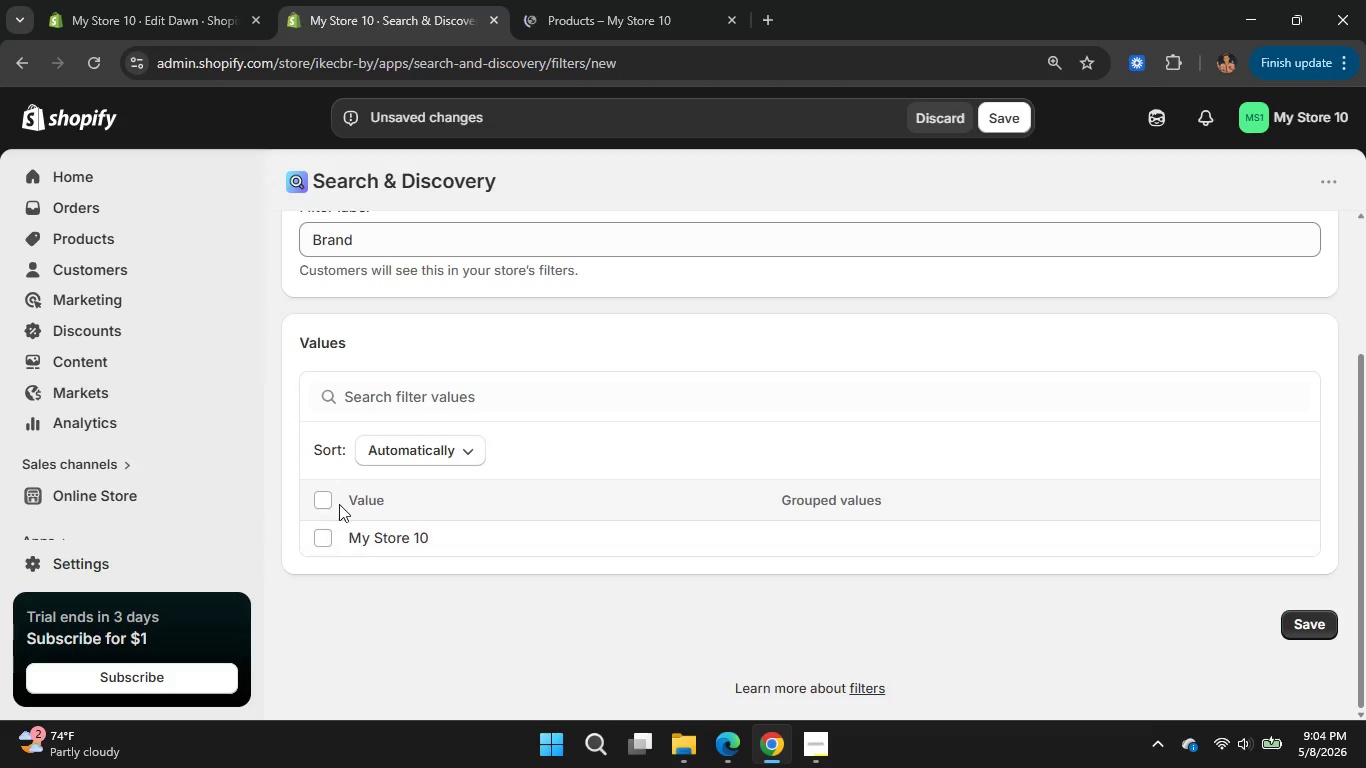 
left_click([325, 503])
 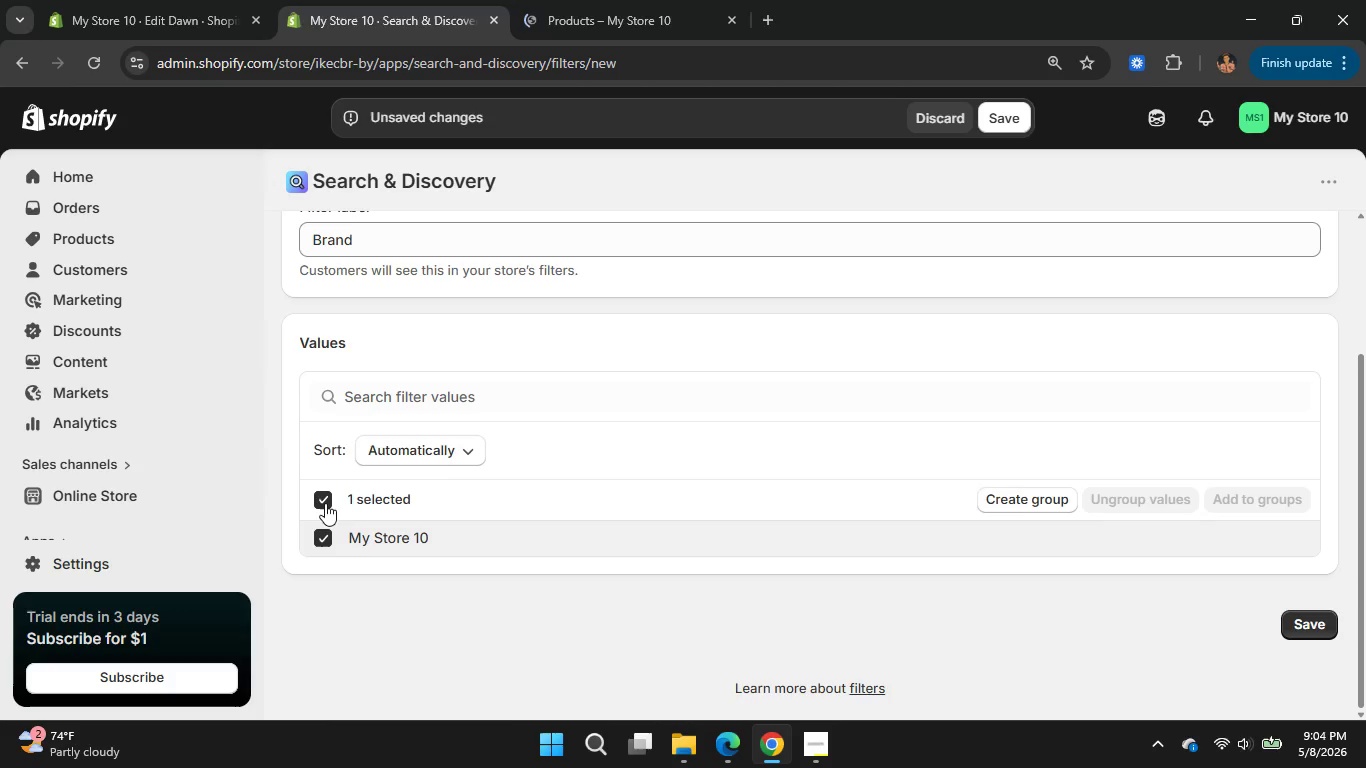 
wait(7.77)
 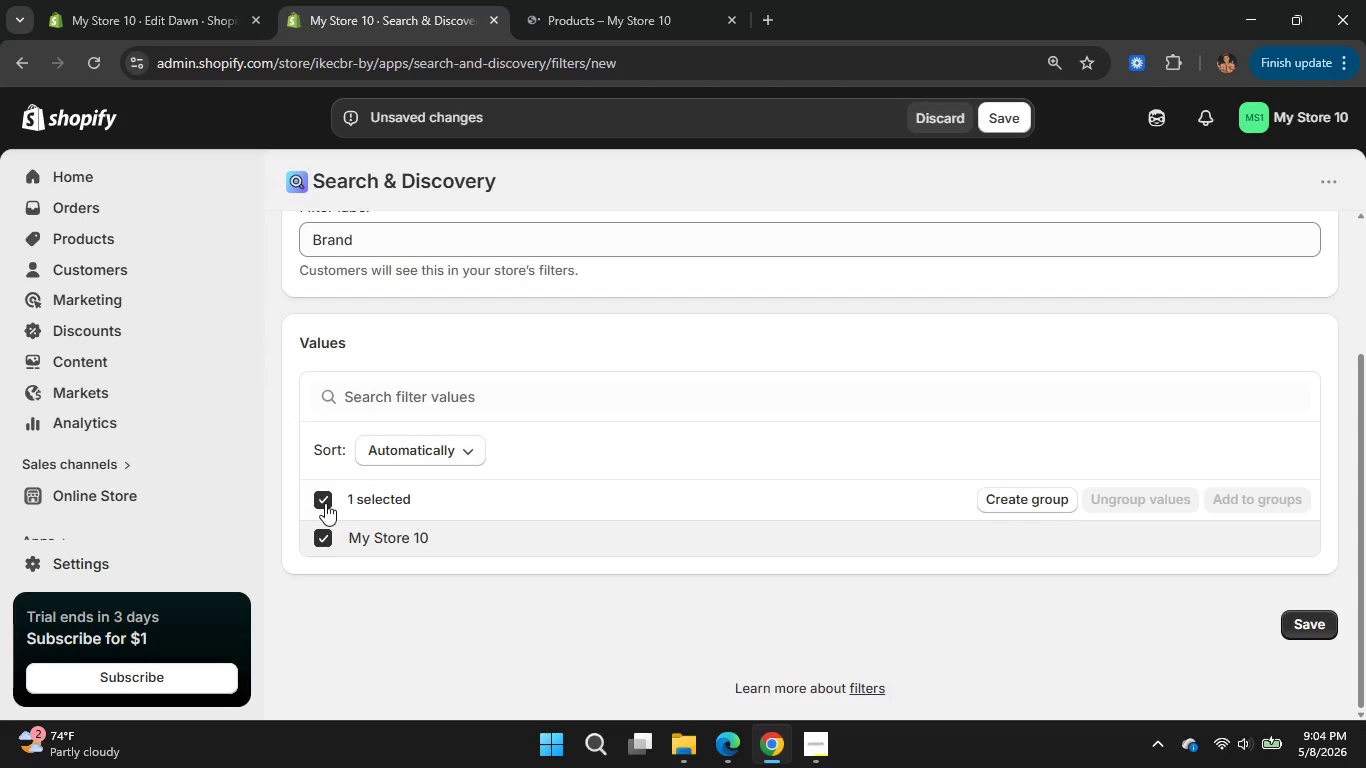 
double_click([1307, 621])
 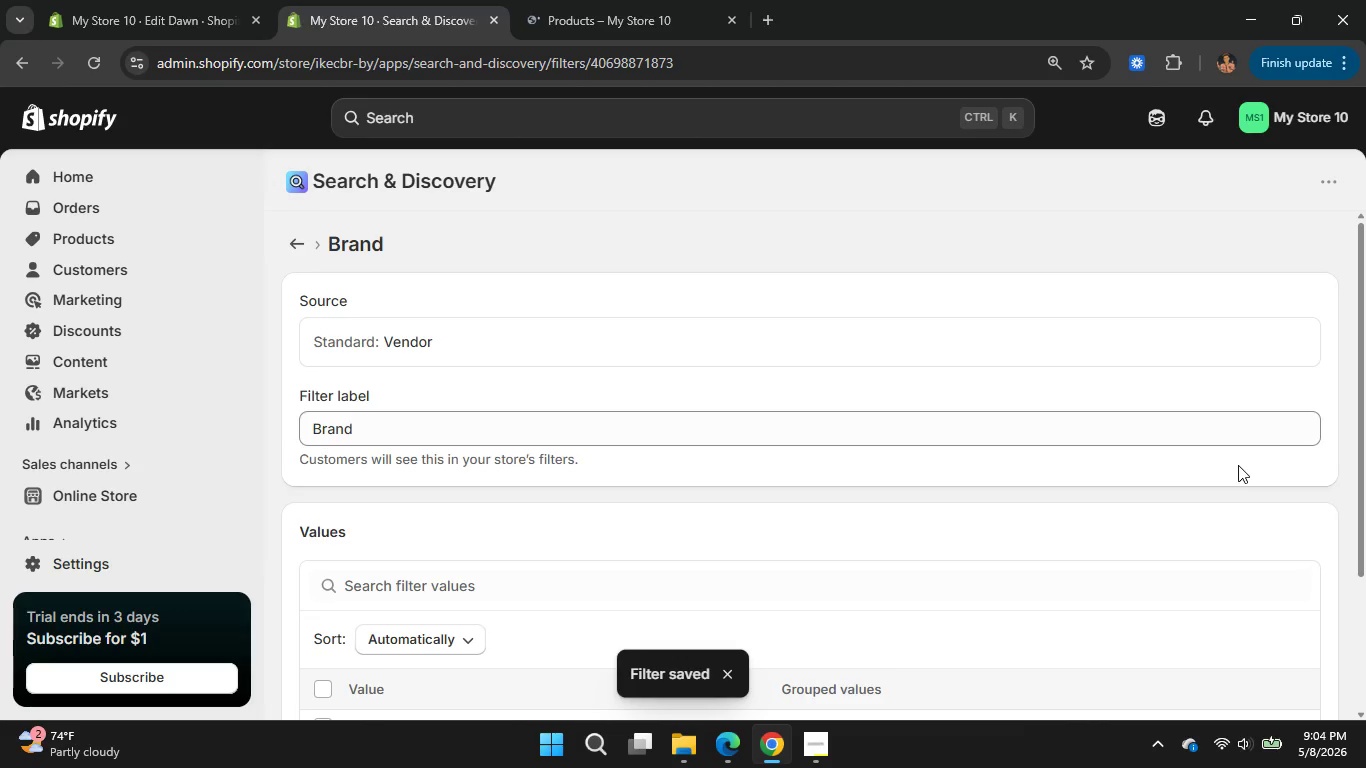 
wait(13.44)
 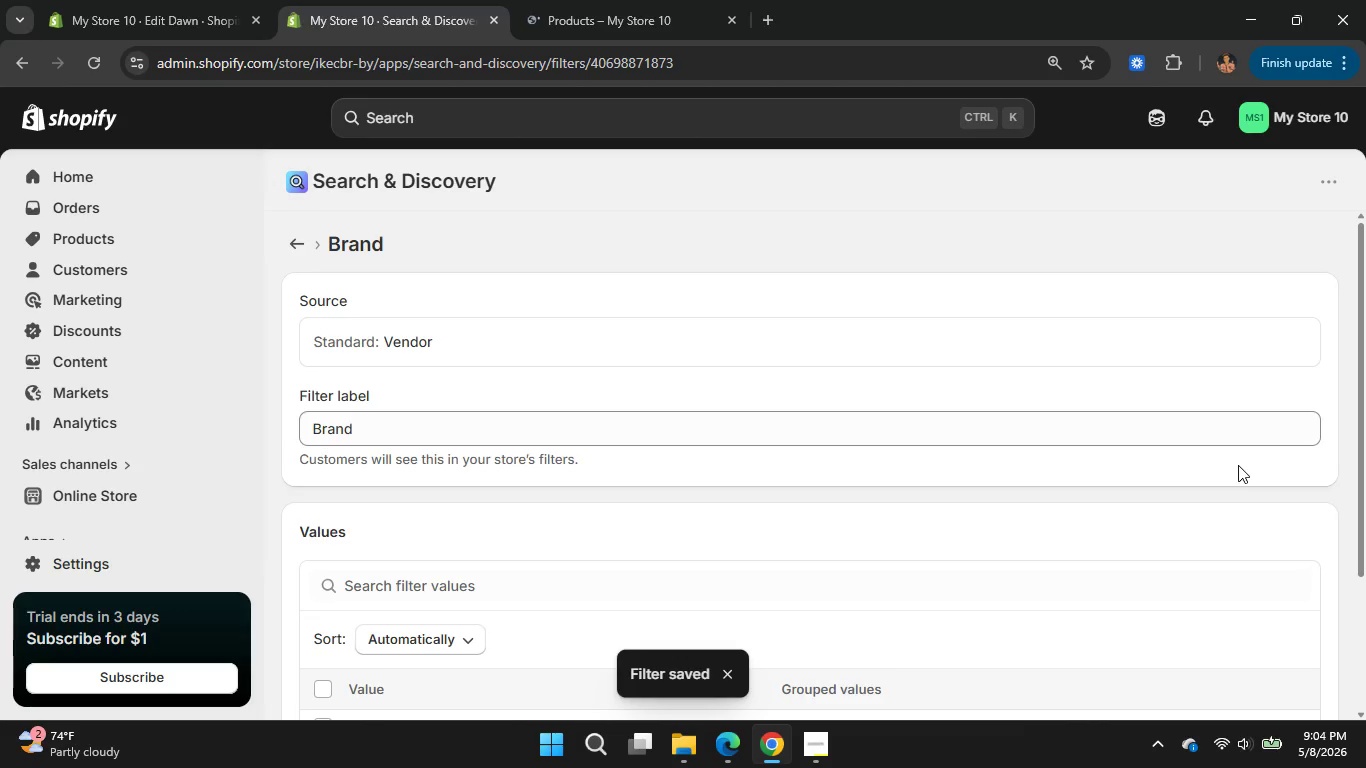 
left_click([581, 28])
 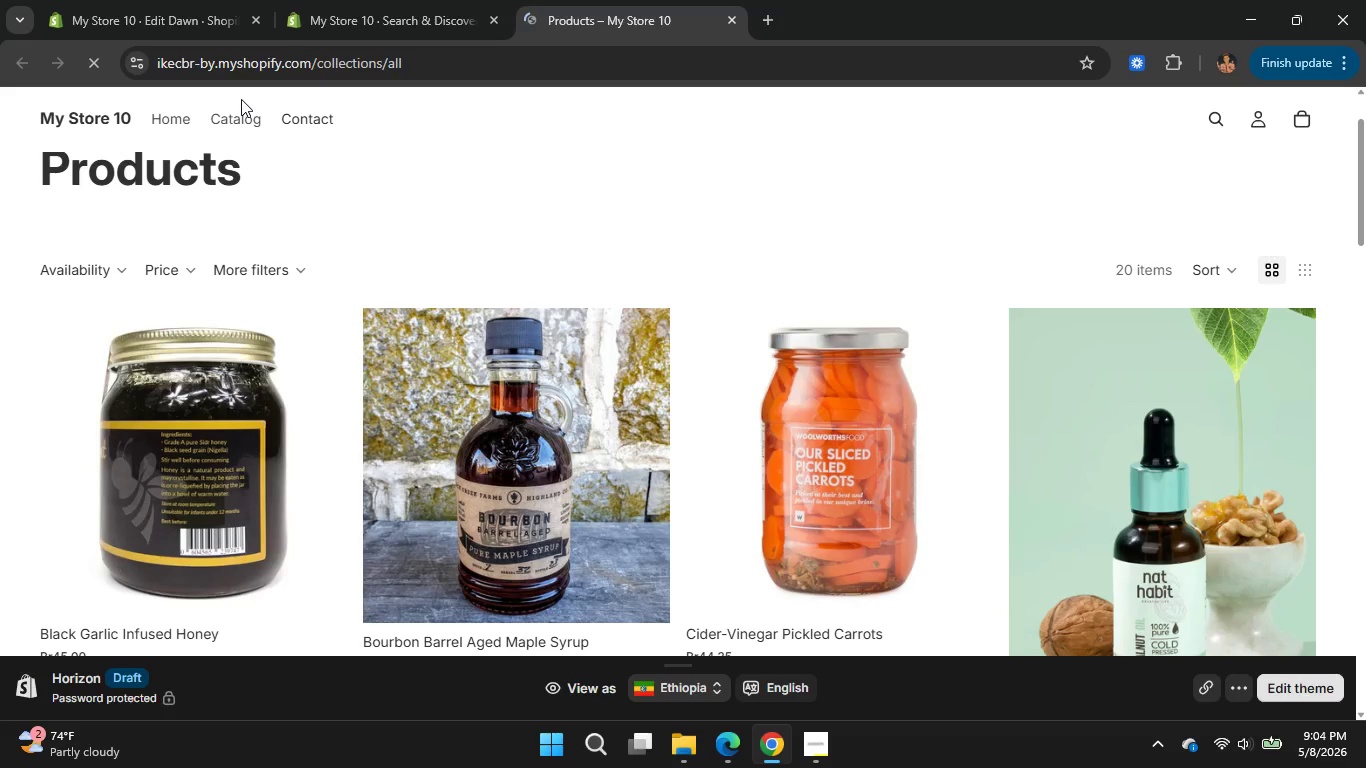 
left_click([104, 56])
 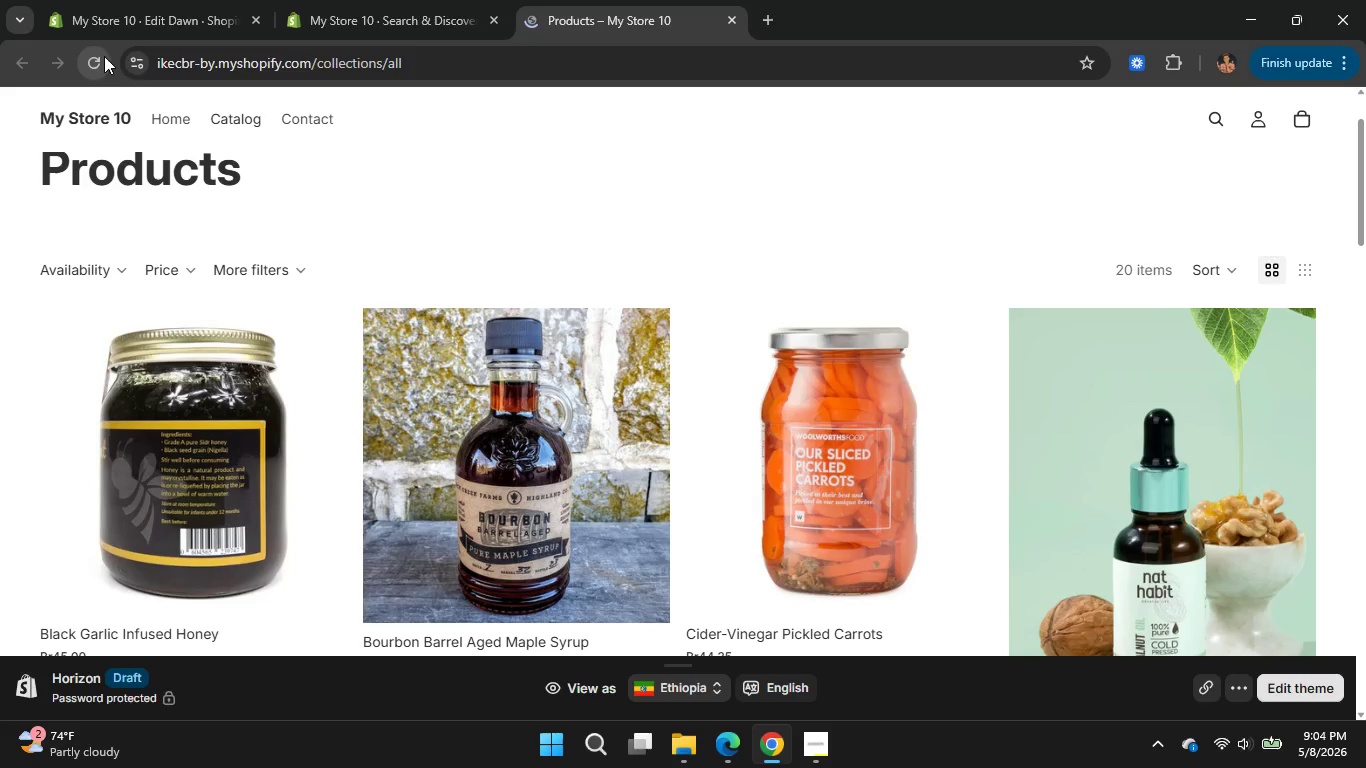 
left_click([103, 56])
 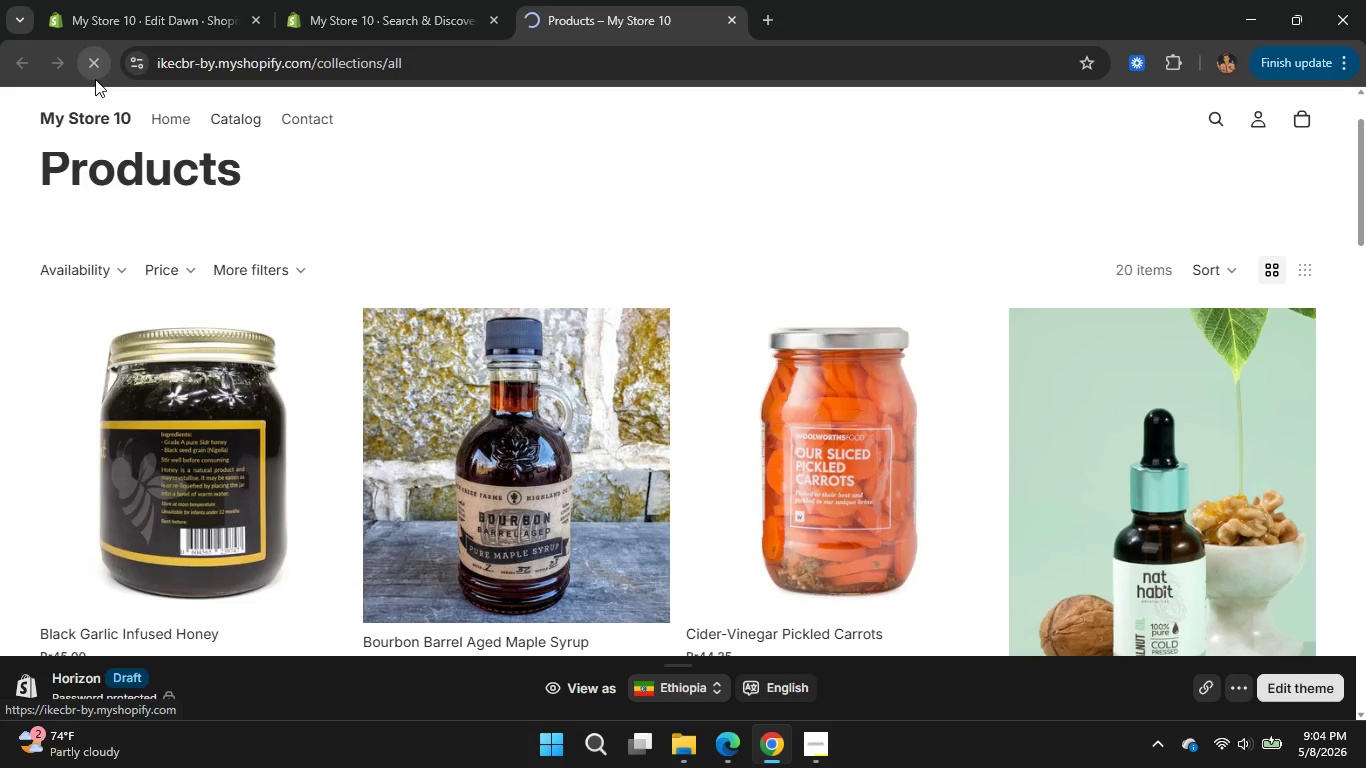 
wait(7.58)
 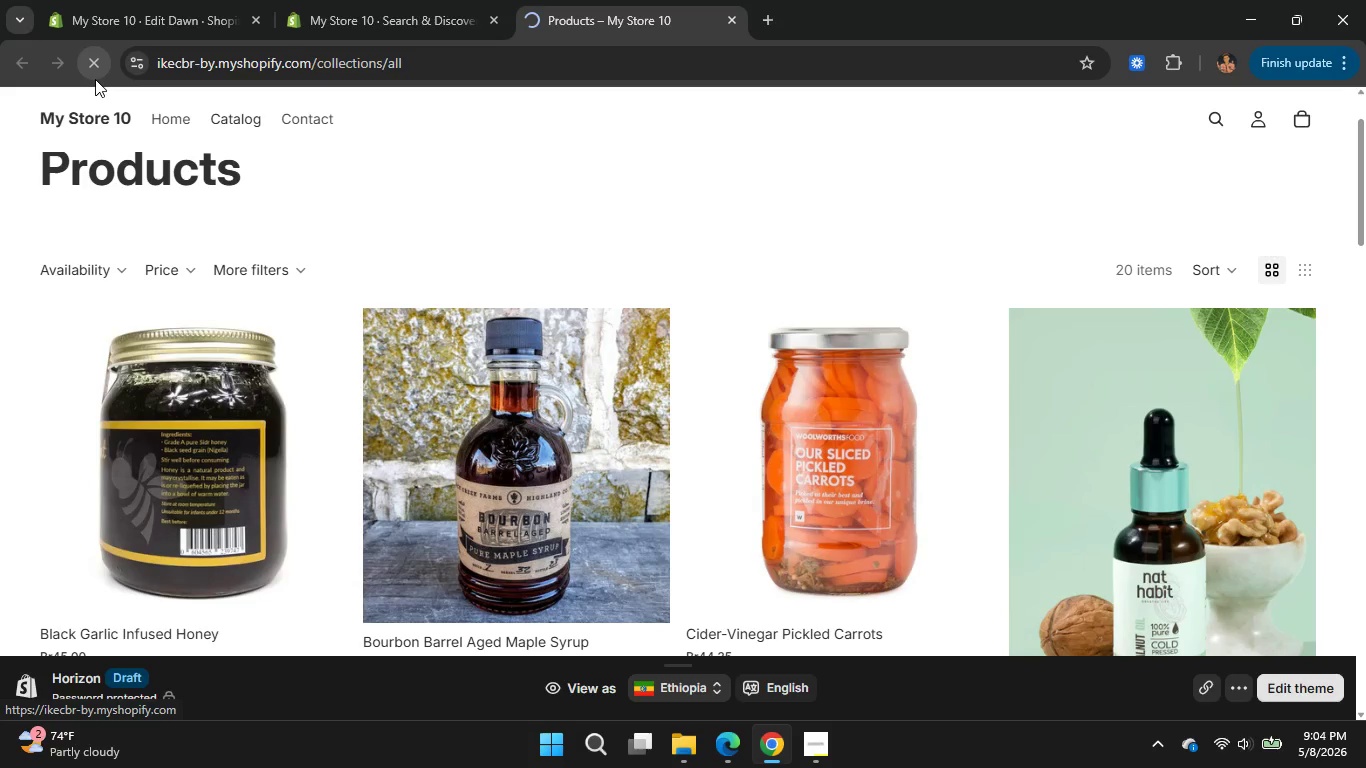 
left_click([374, 271])
 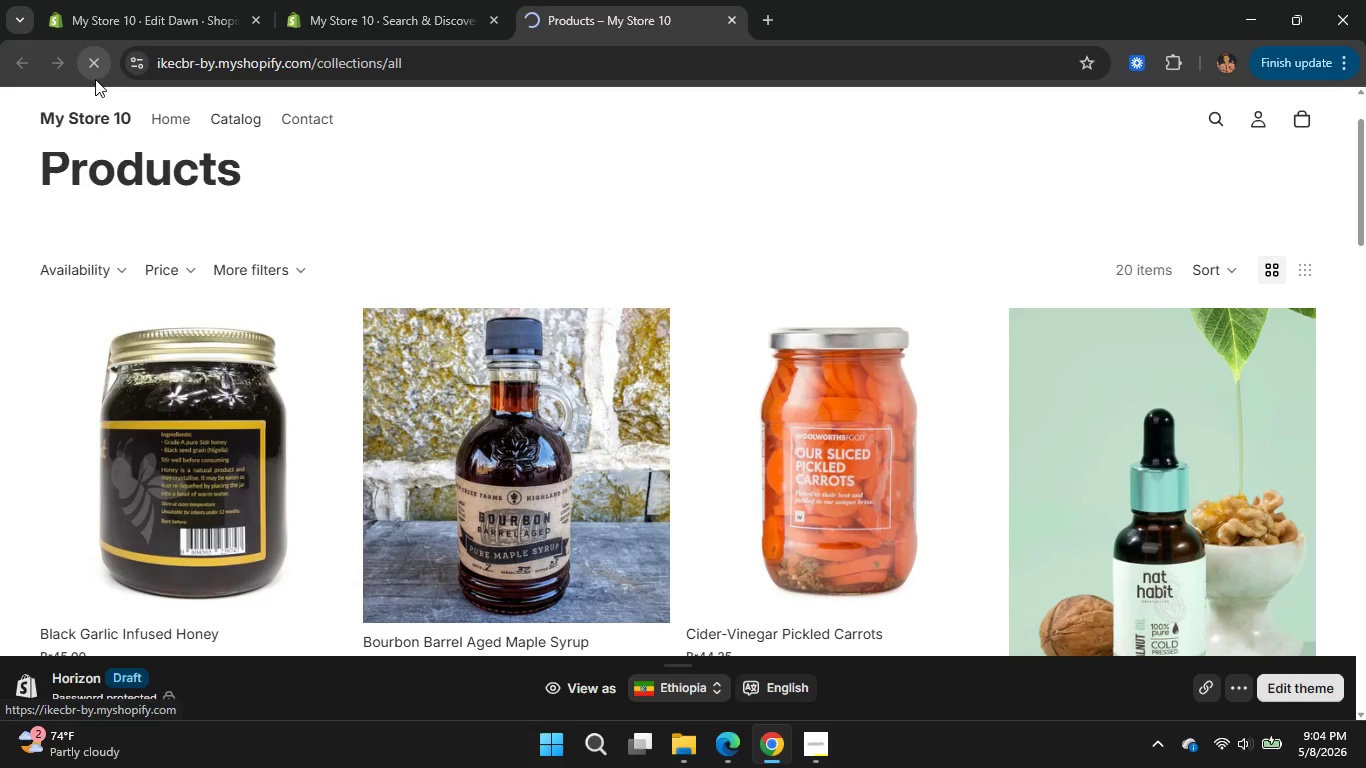 
mouse_move([365, 285])
 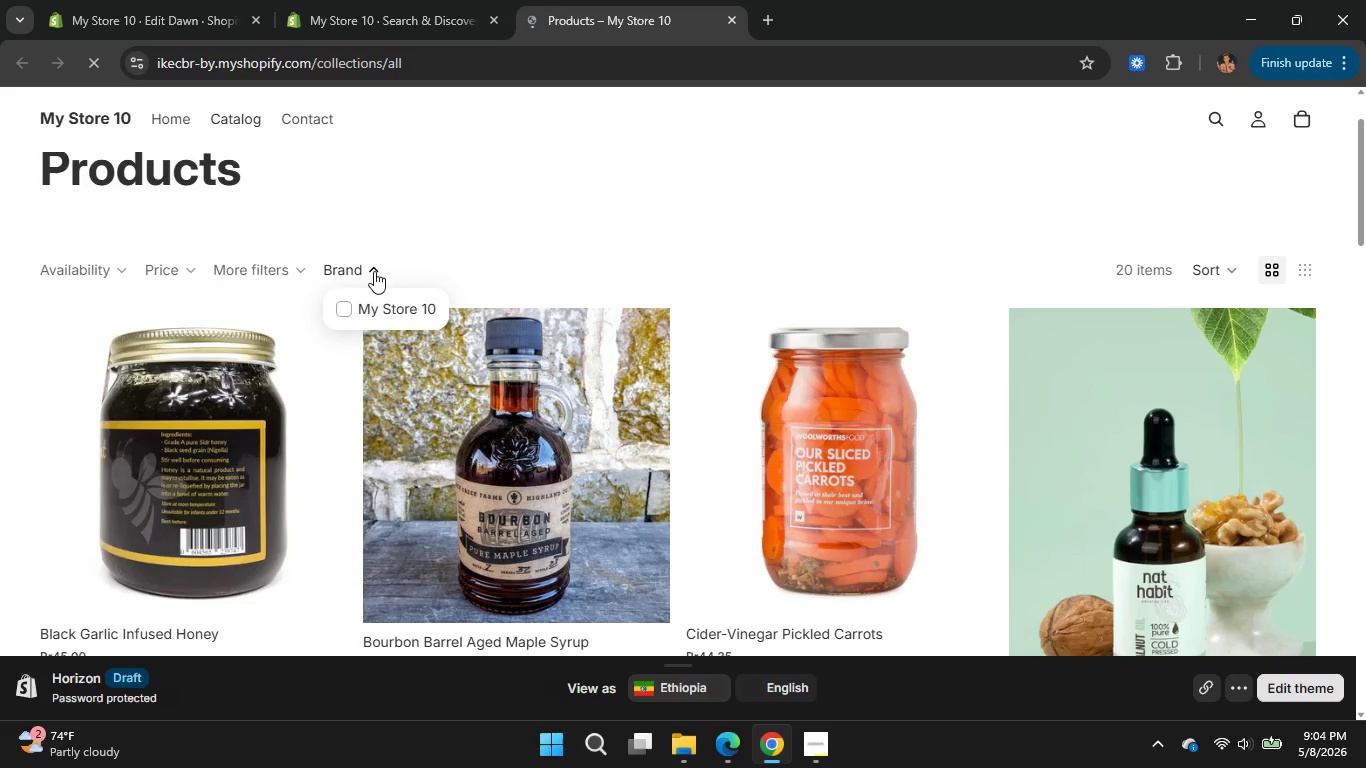 
left_click([349, 307])
 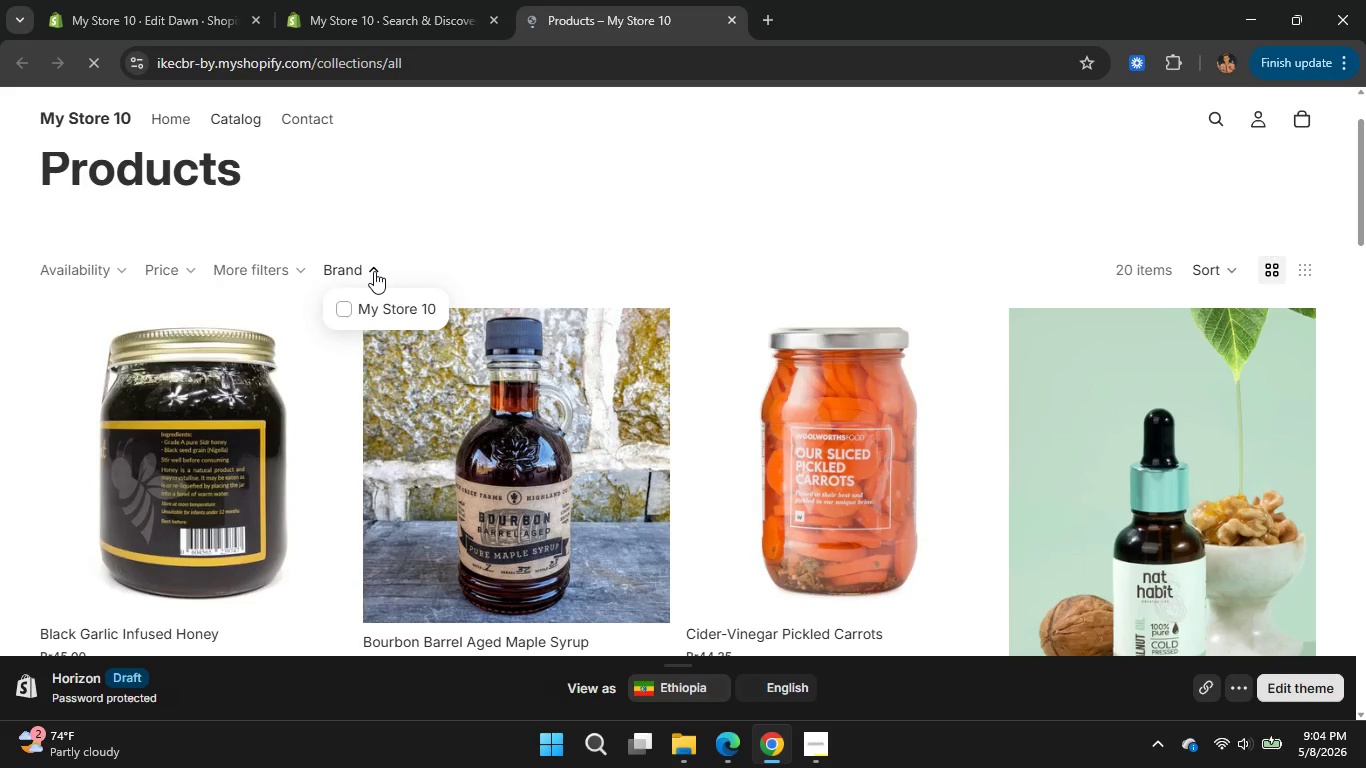 
mouse_move([371, 293])
 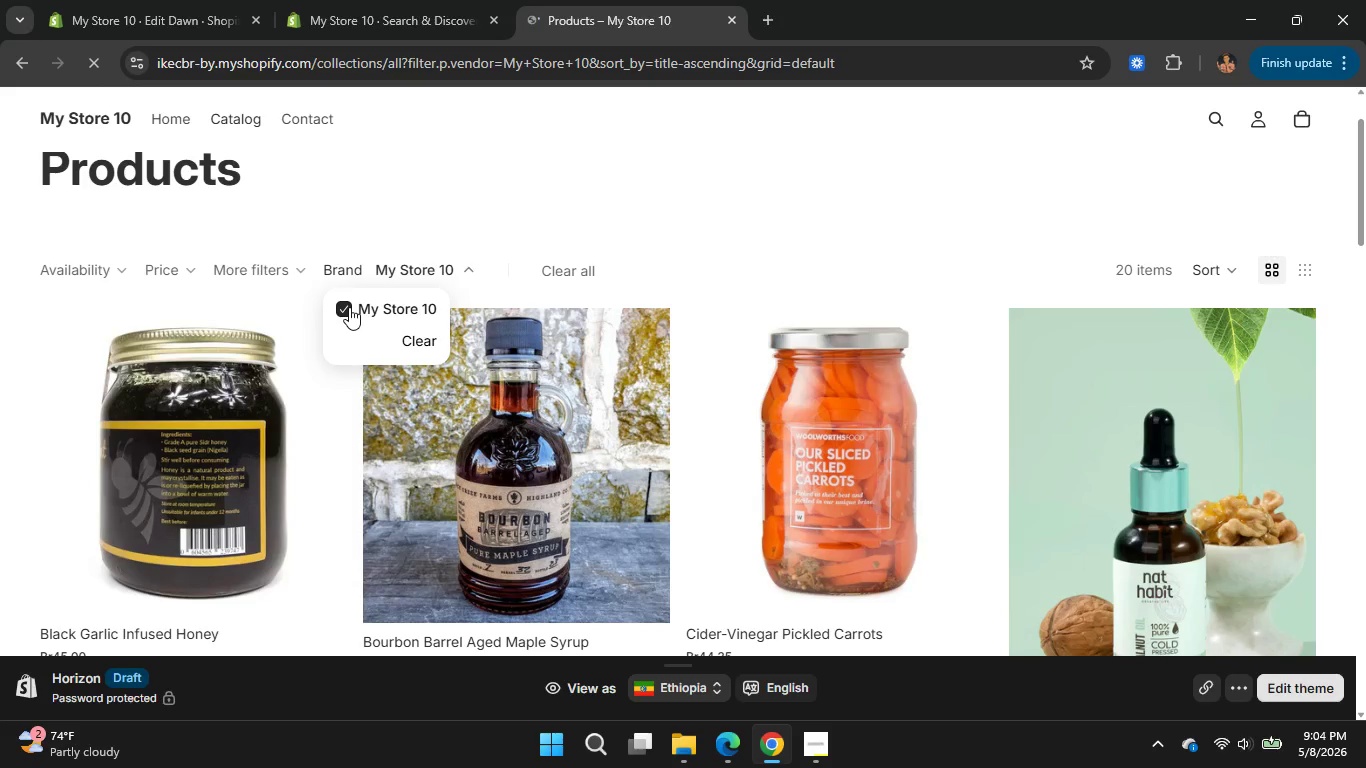 
left_click([501, 220])
 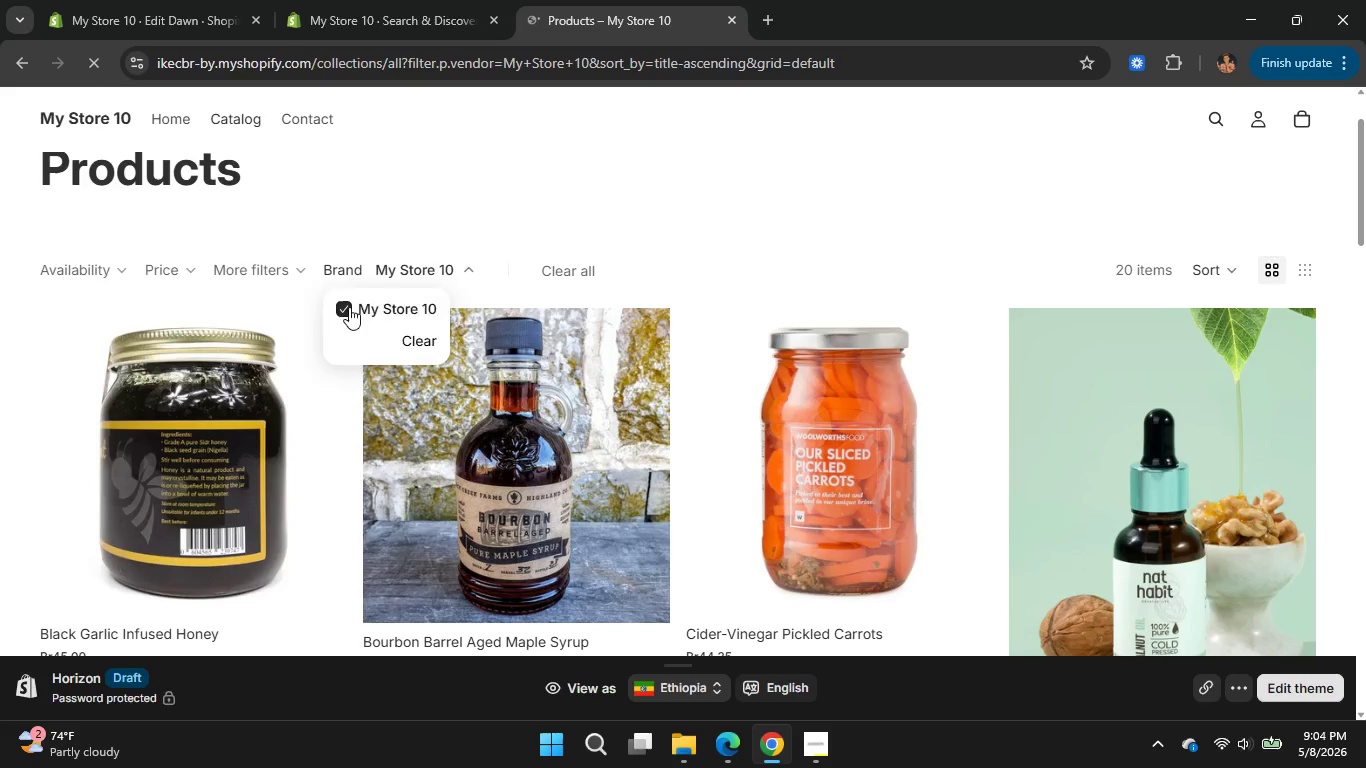 
left_click([465, 266])
 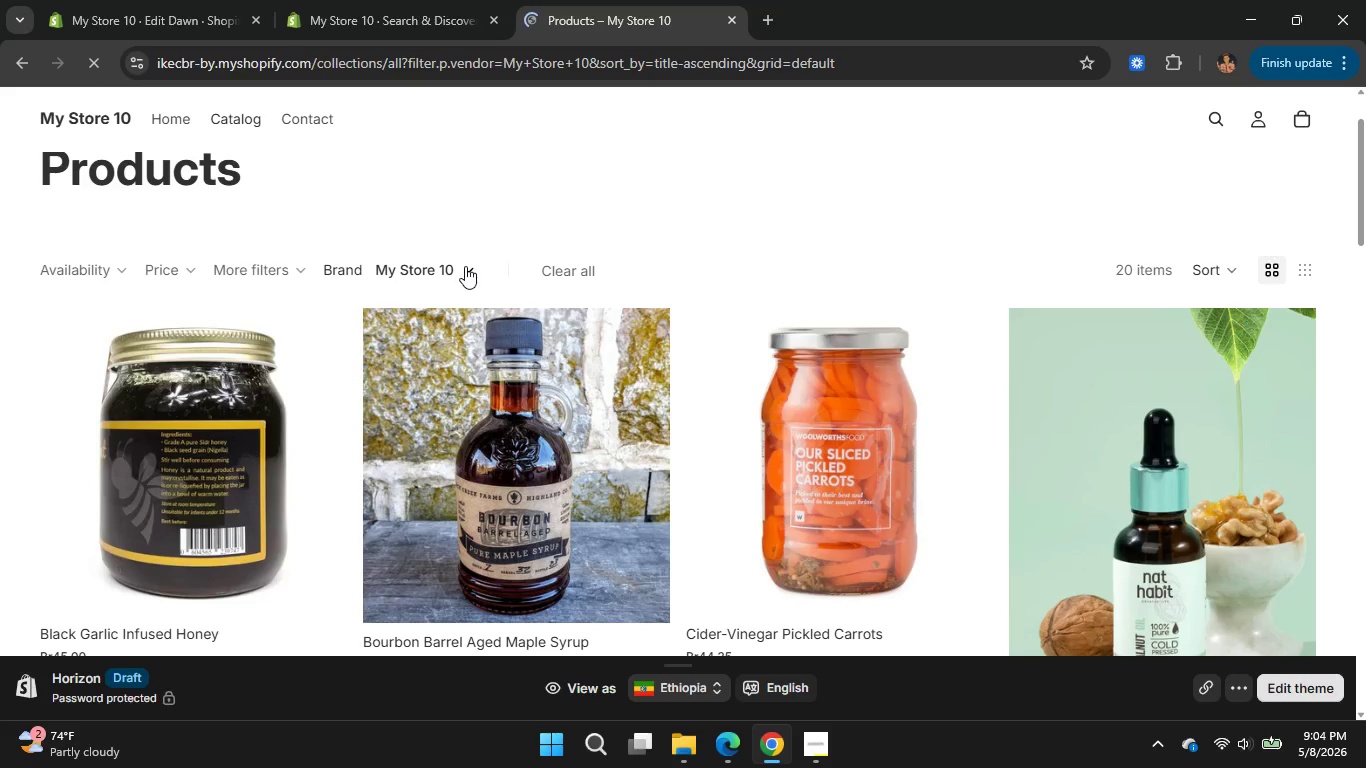 
left_click([348, 307])
 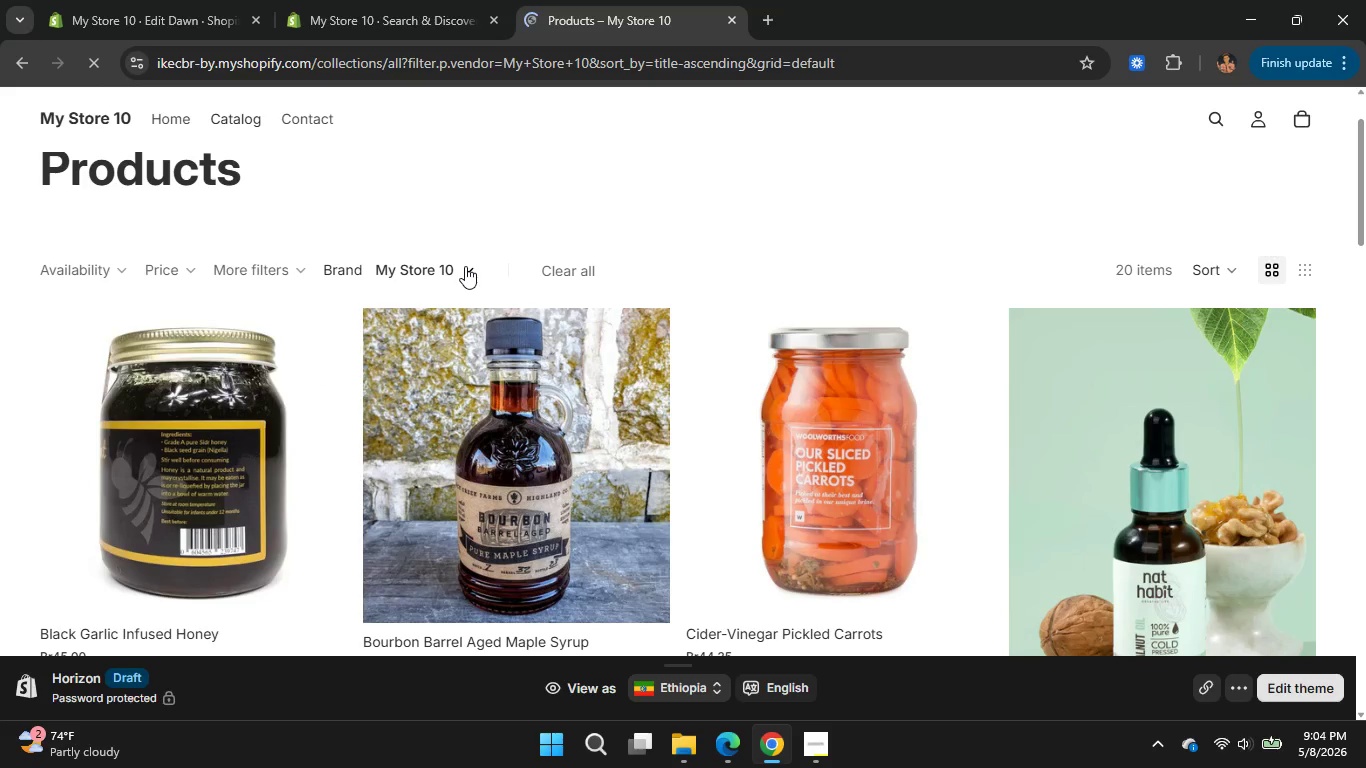 
left_click([535, 190])
 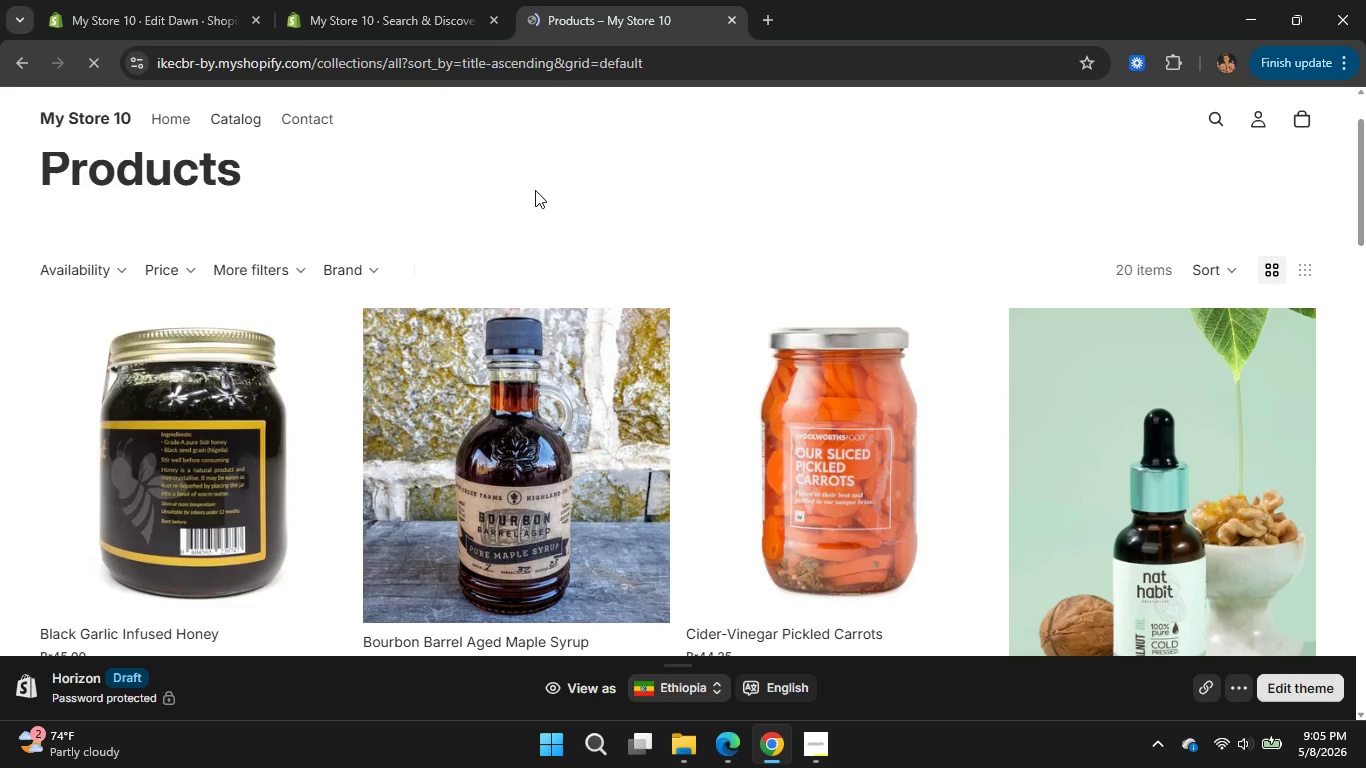 
left_click([362, 6])
 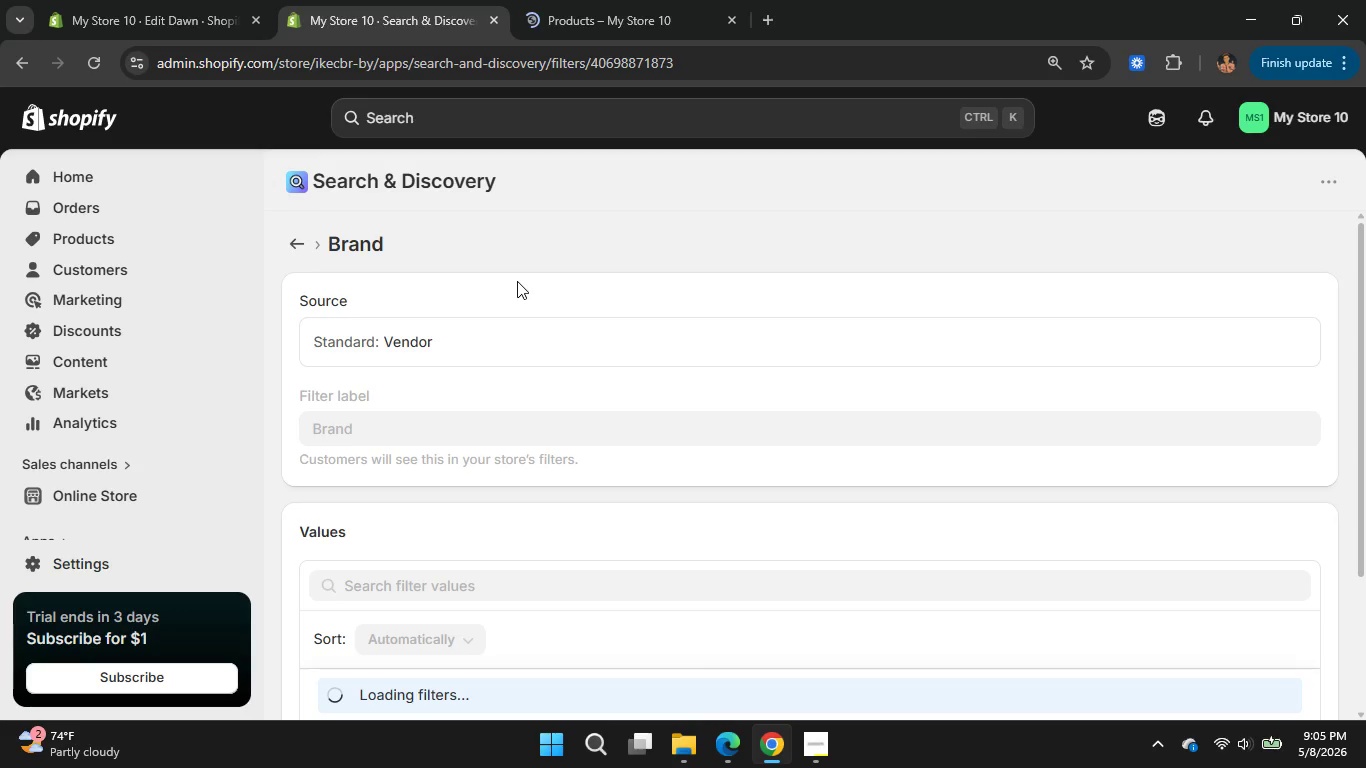 
wait(8.03)
 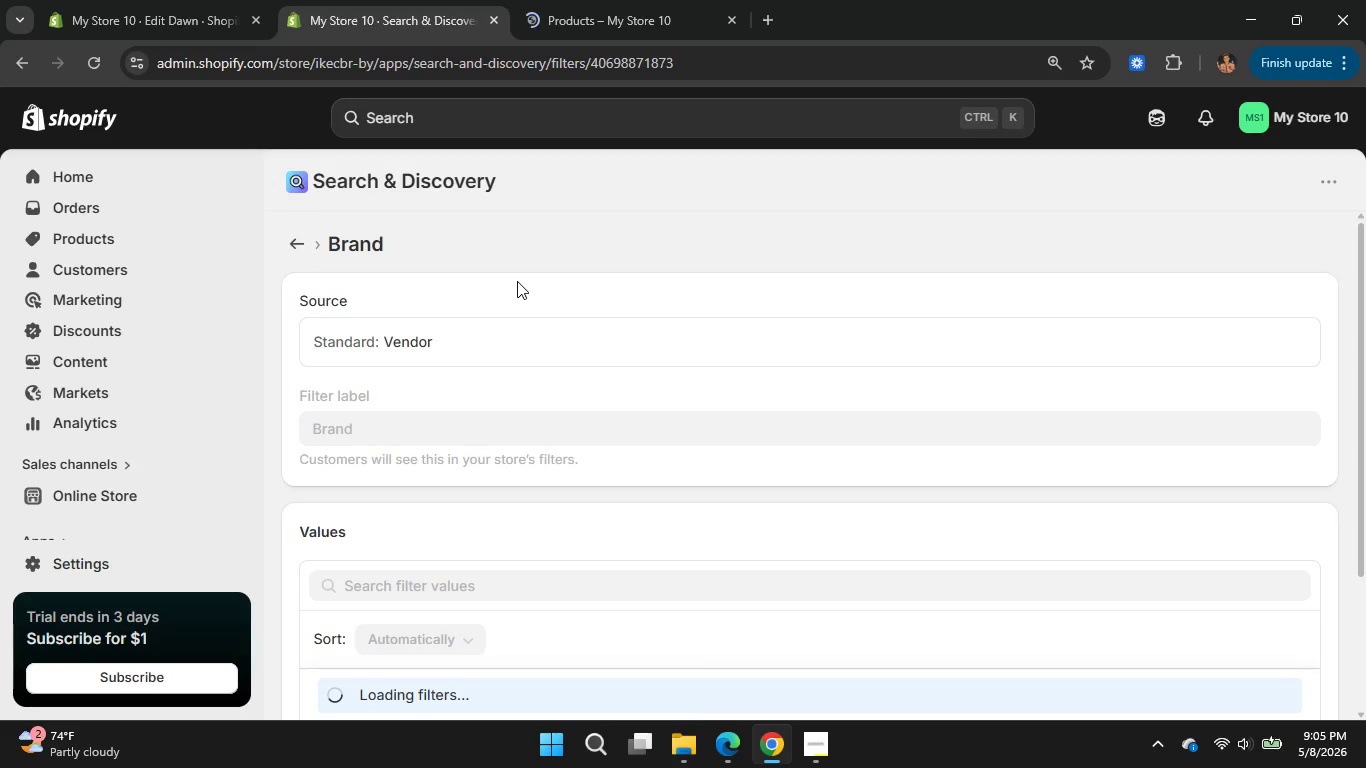 
left_click([290, 235])
 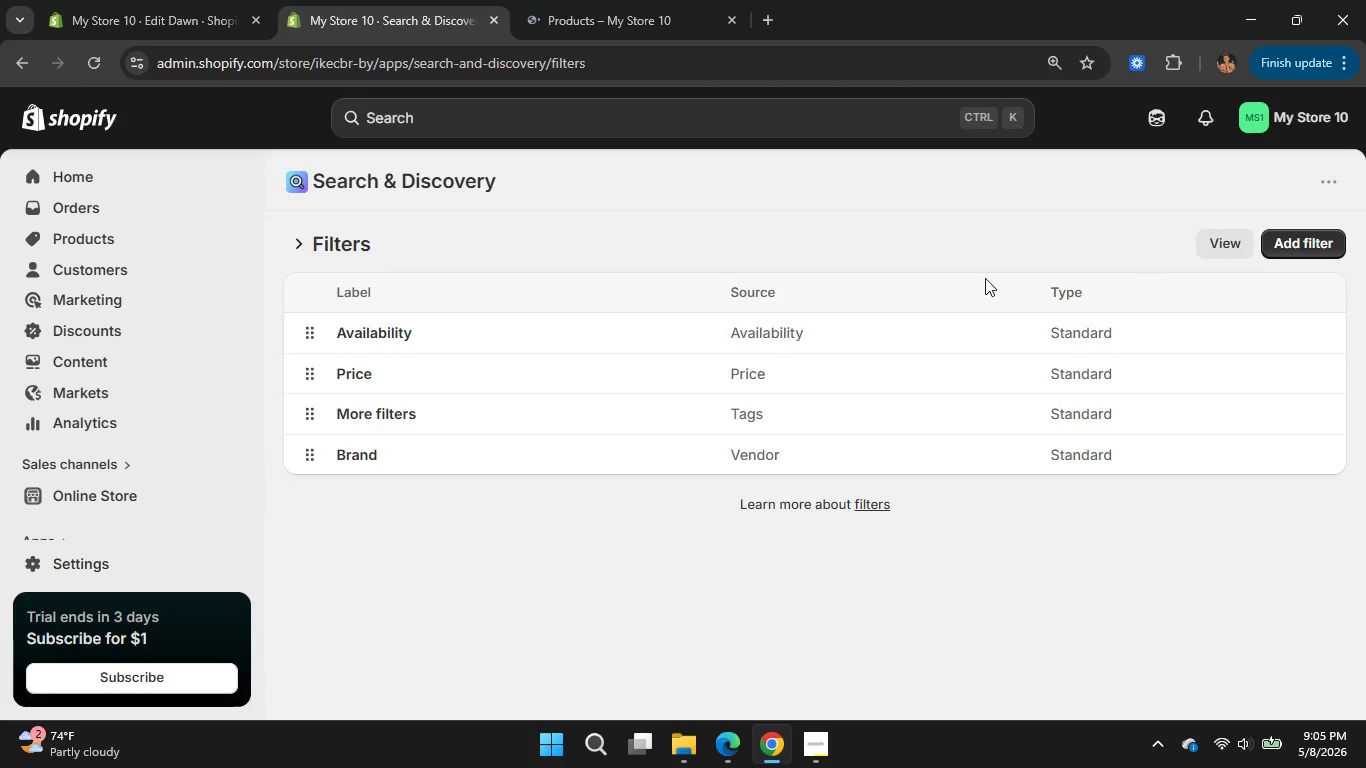 
wait(6.77)
 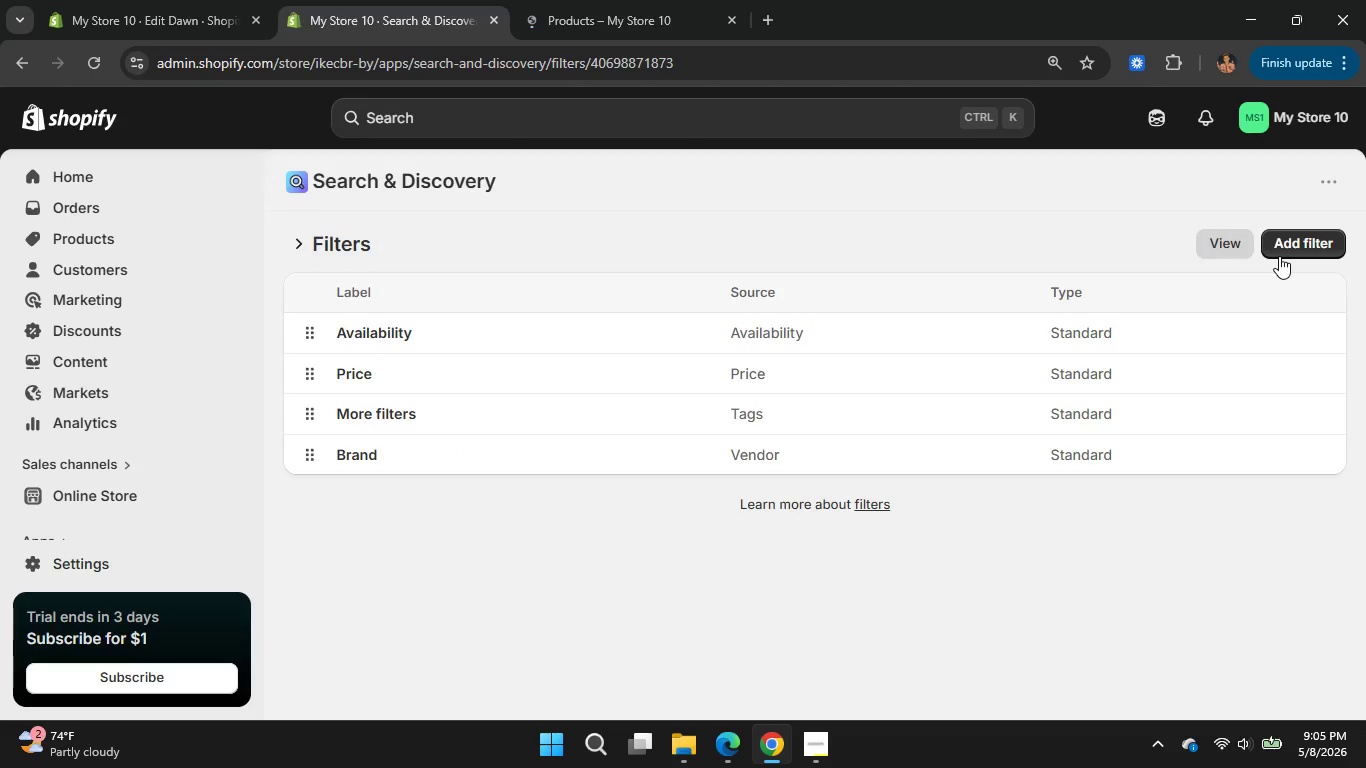 
left_click([581, 0])
 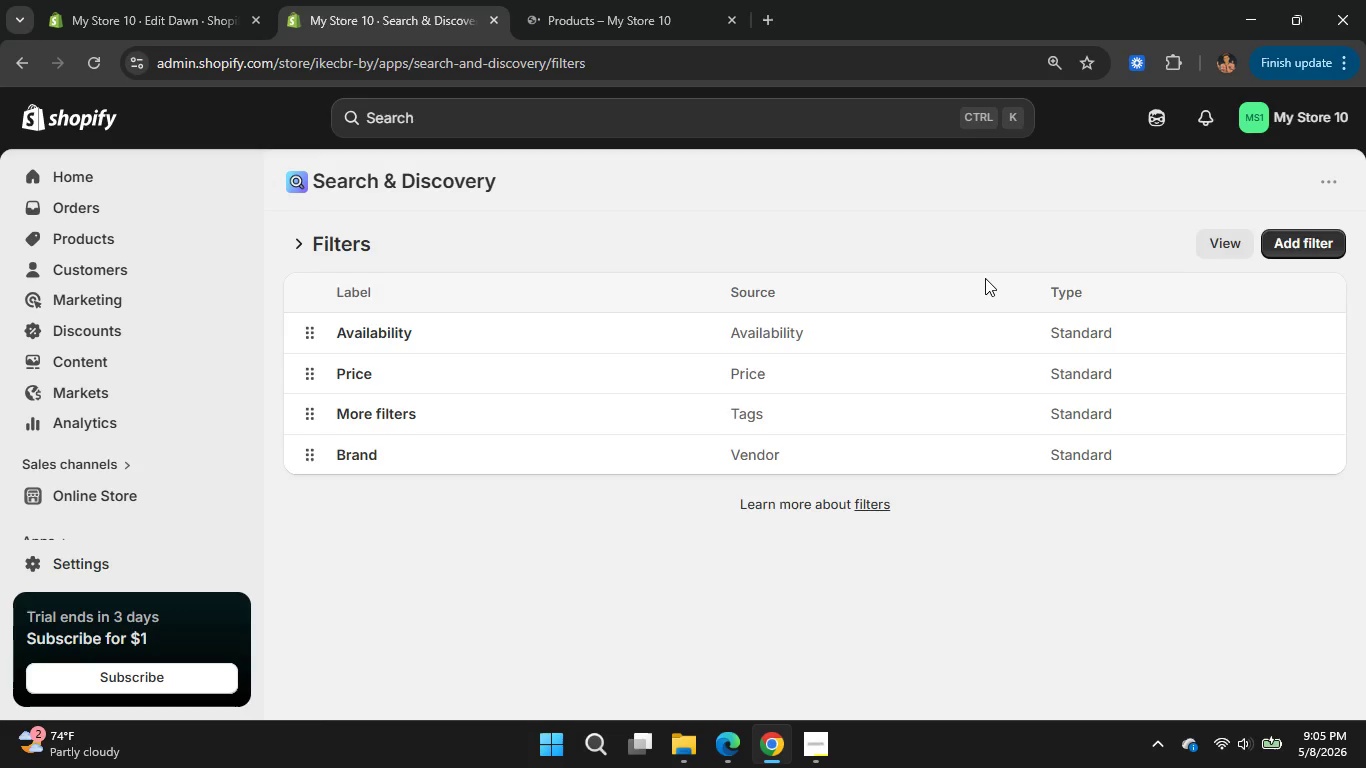 
left_click([120, 272])
 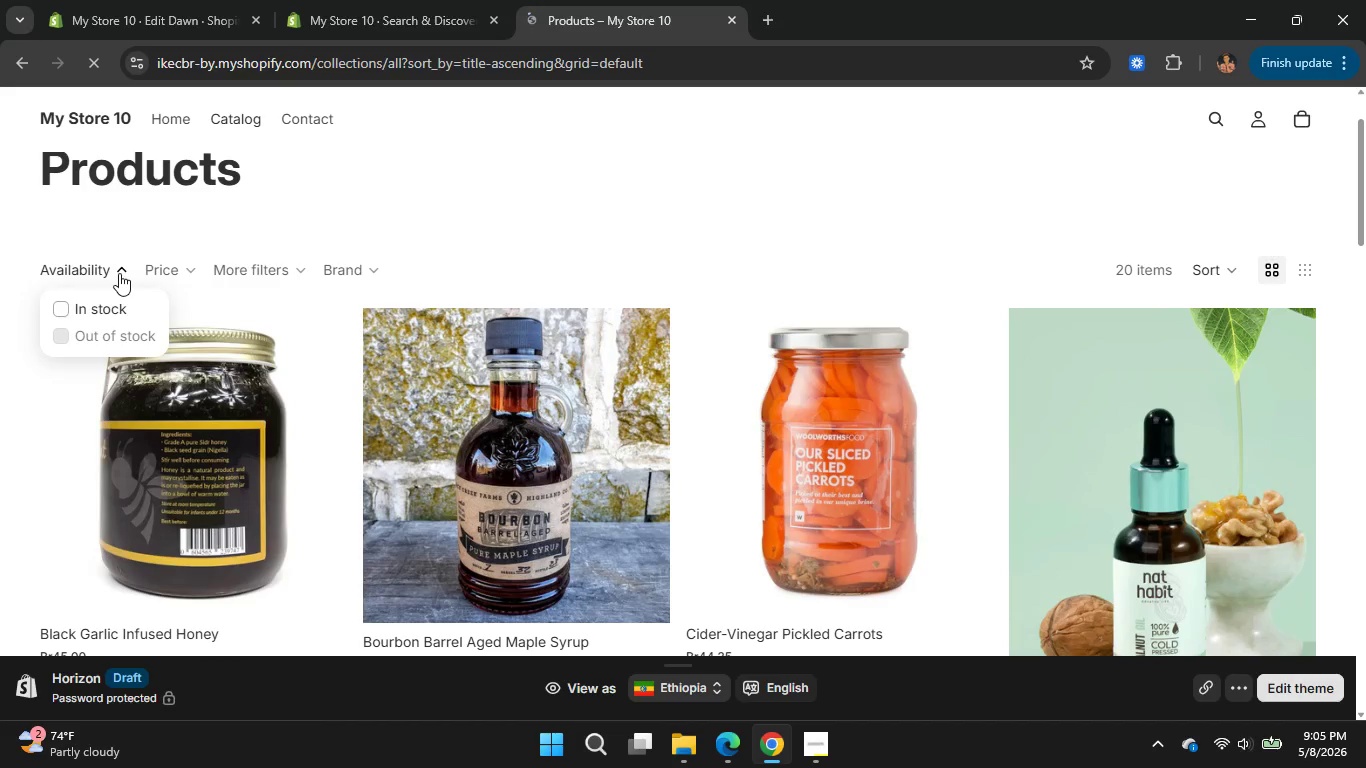 
left_click([70, 314])
 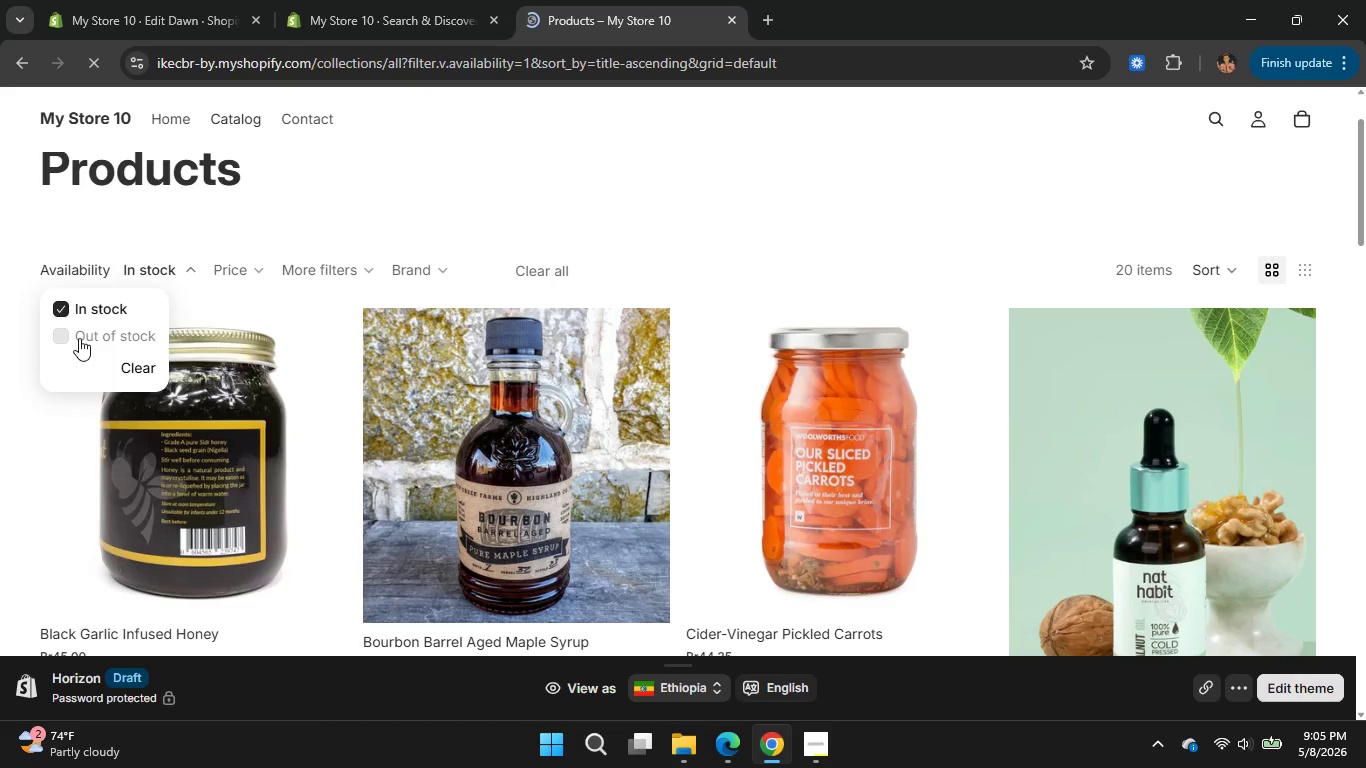 
left_click([61, 303])
 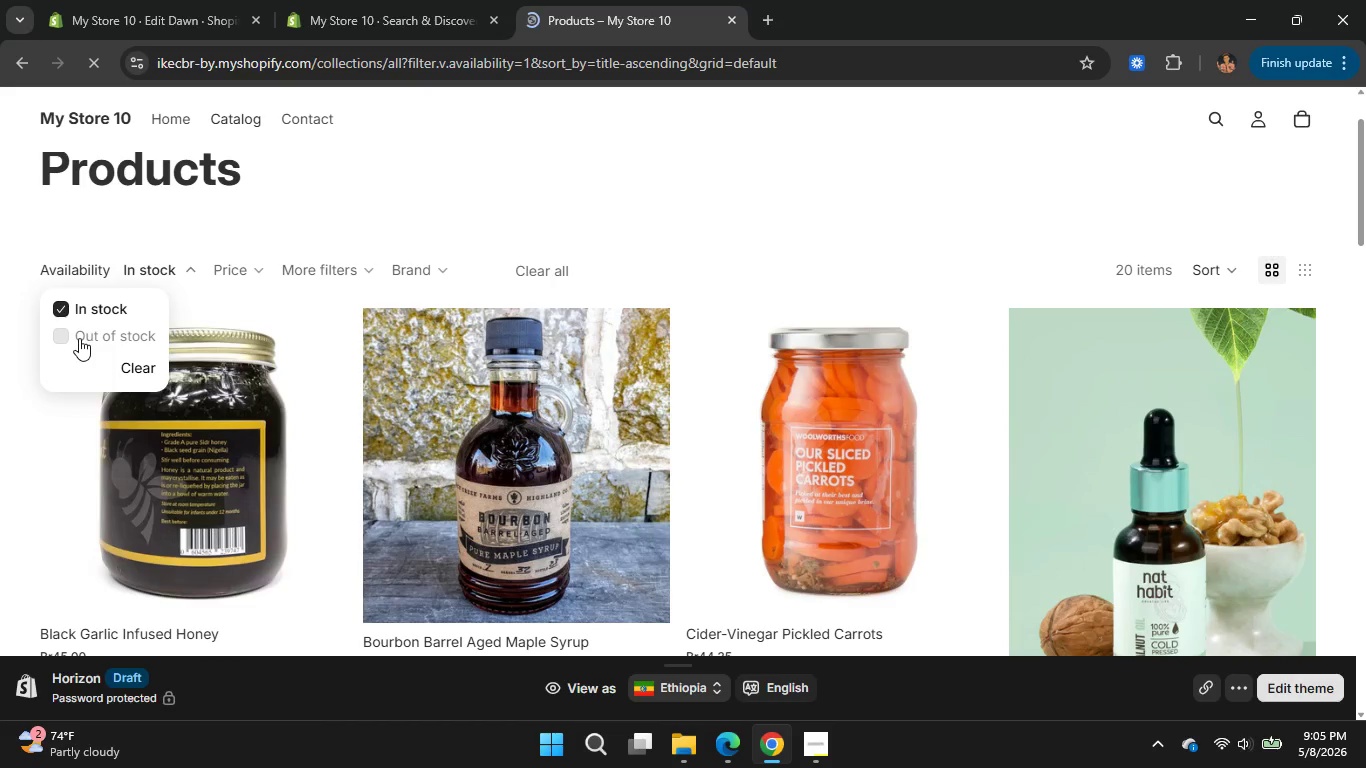 
left_click([728, 22])
 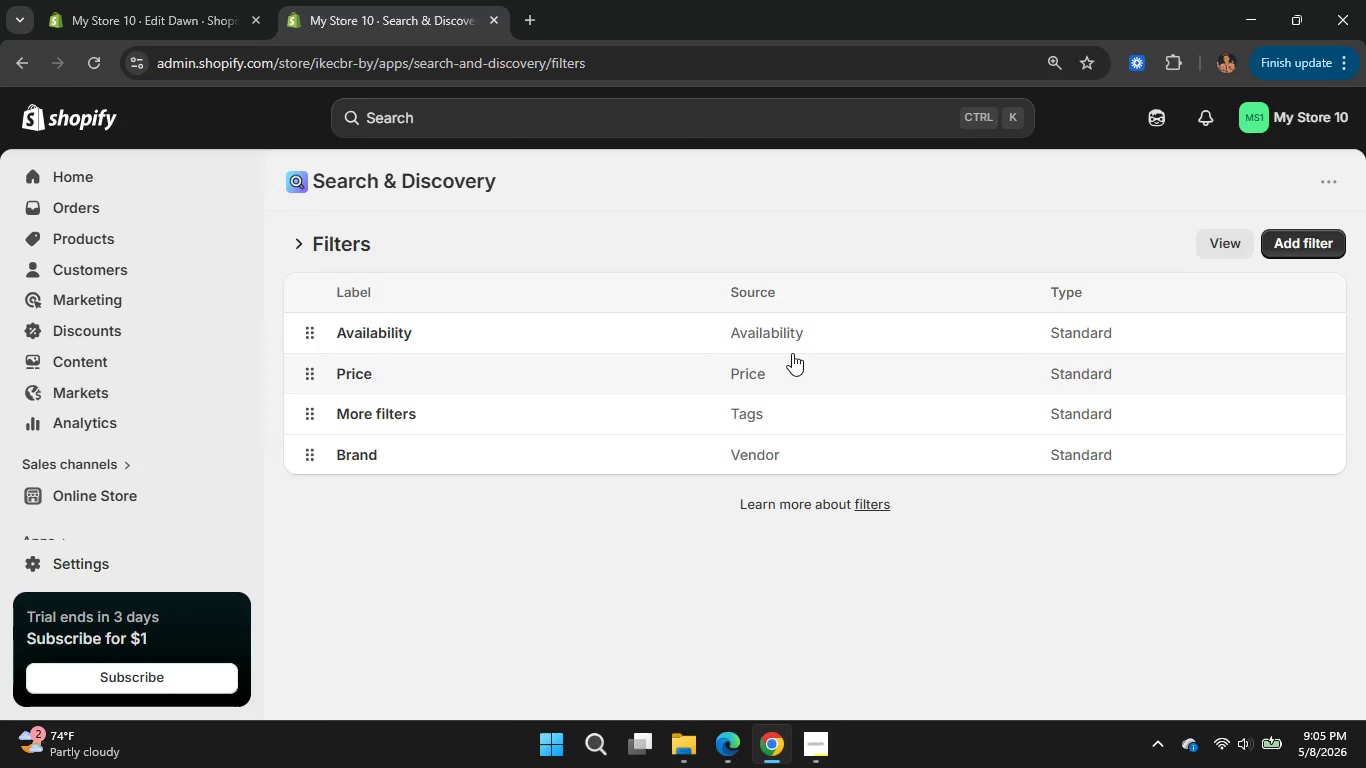 
wait(23.2)
 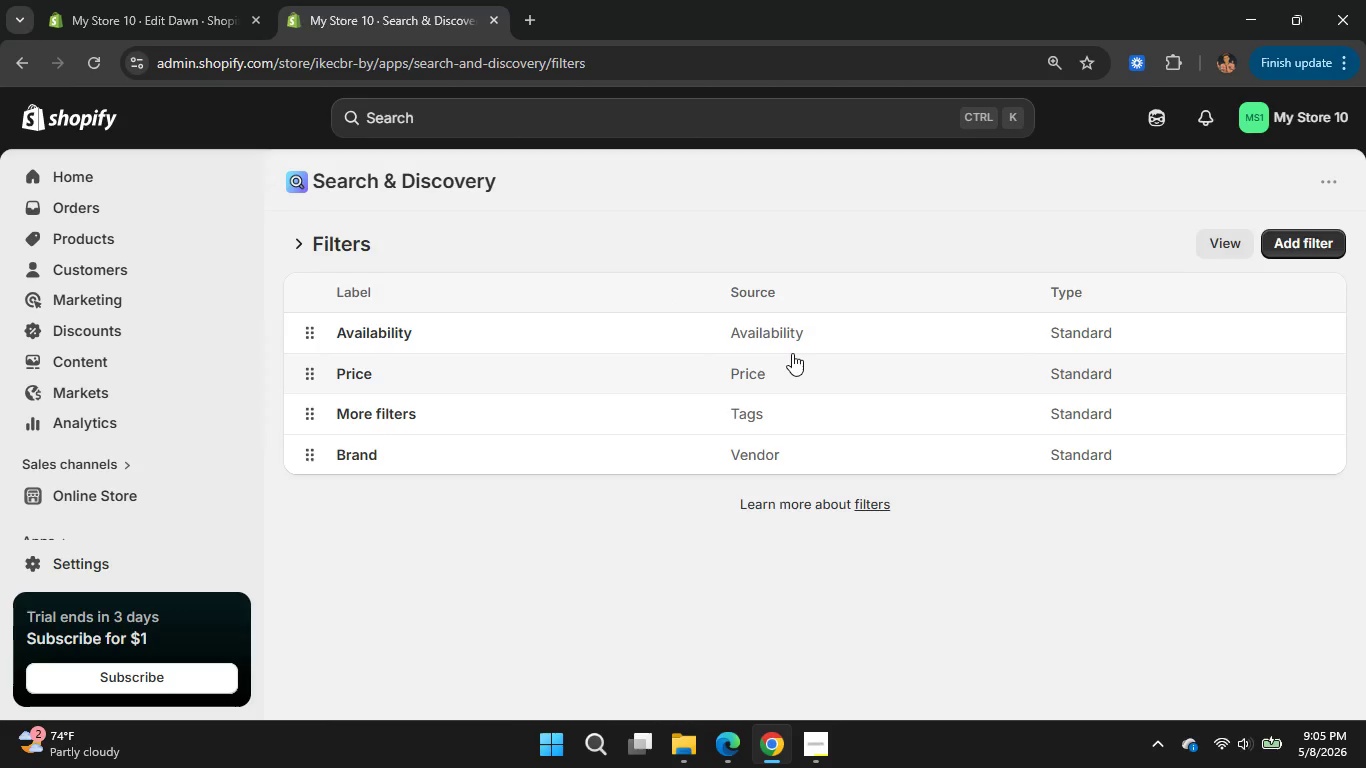 
left_click([1236, 243])
 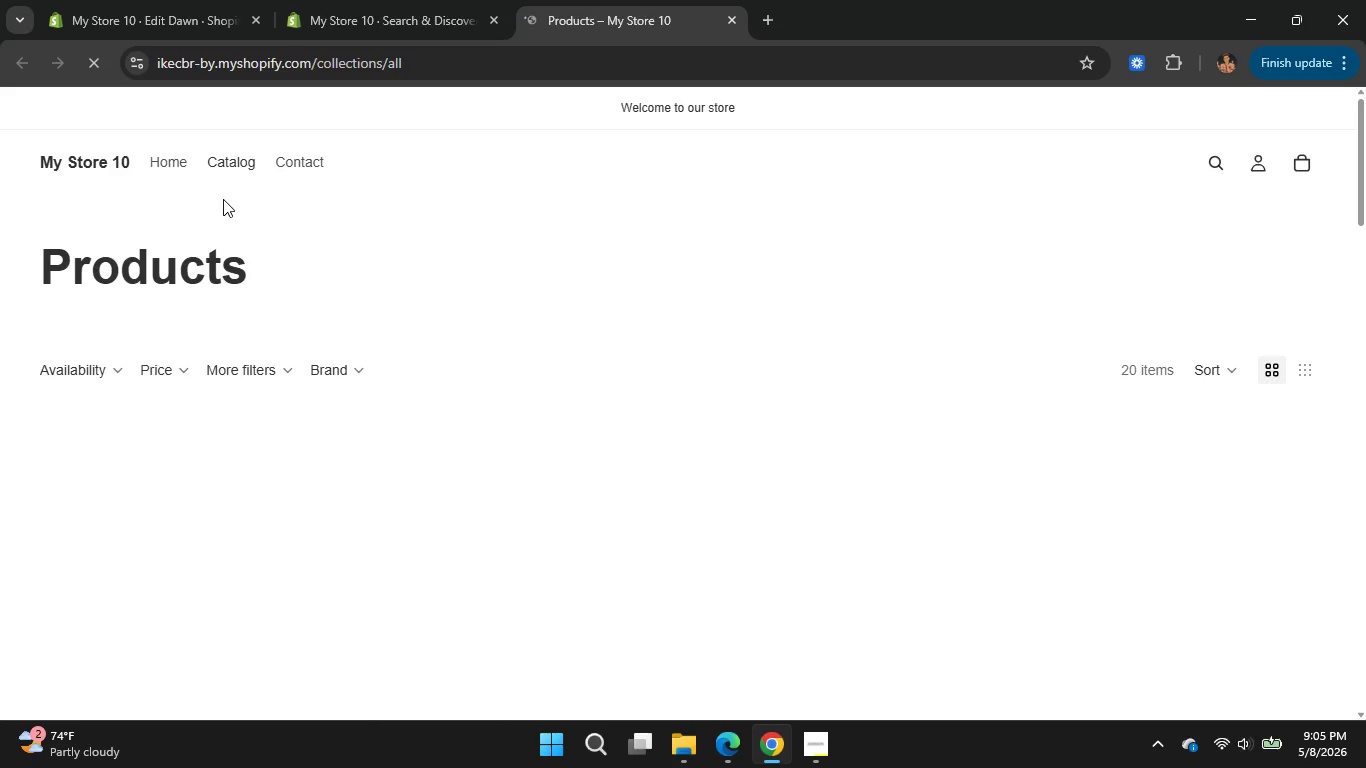 
wait(5.98)
 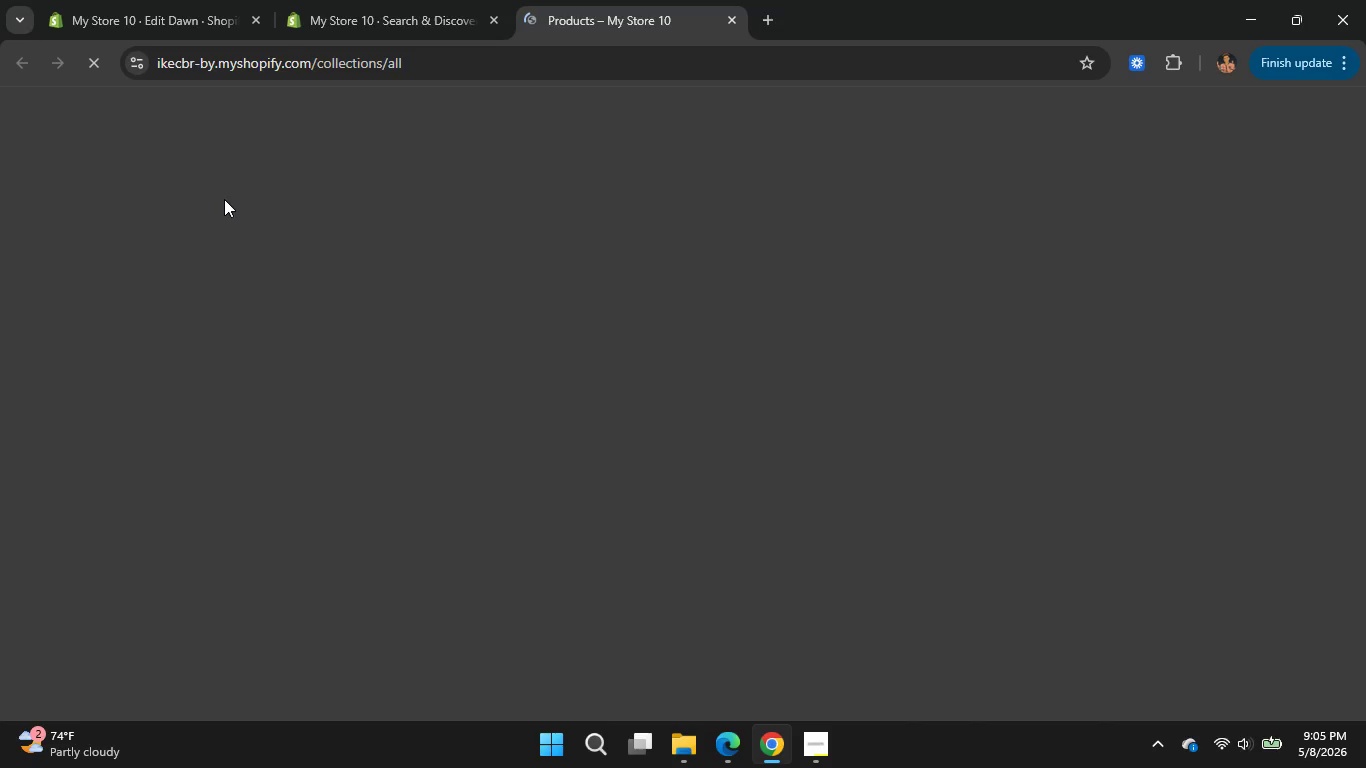 
left_click([73, 164])
 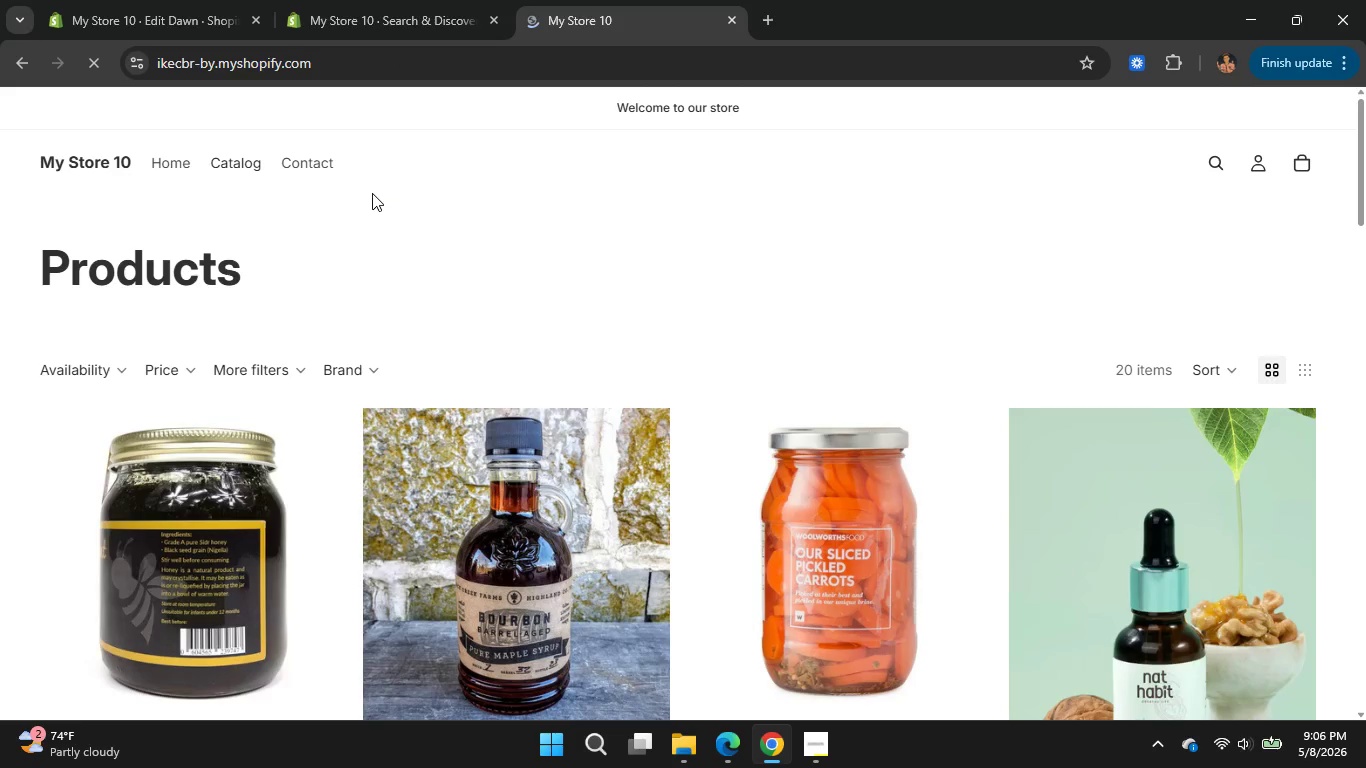 
wait(6.19)
 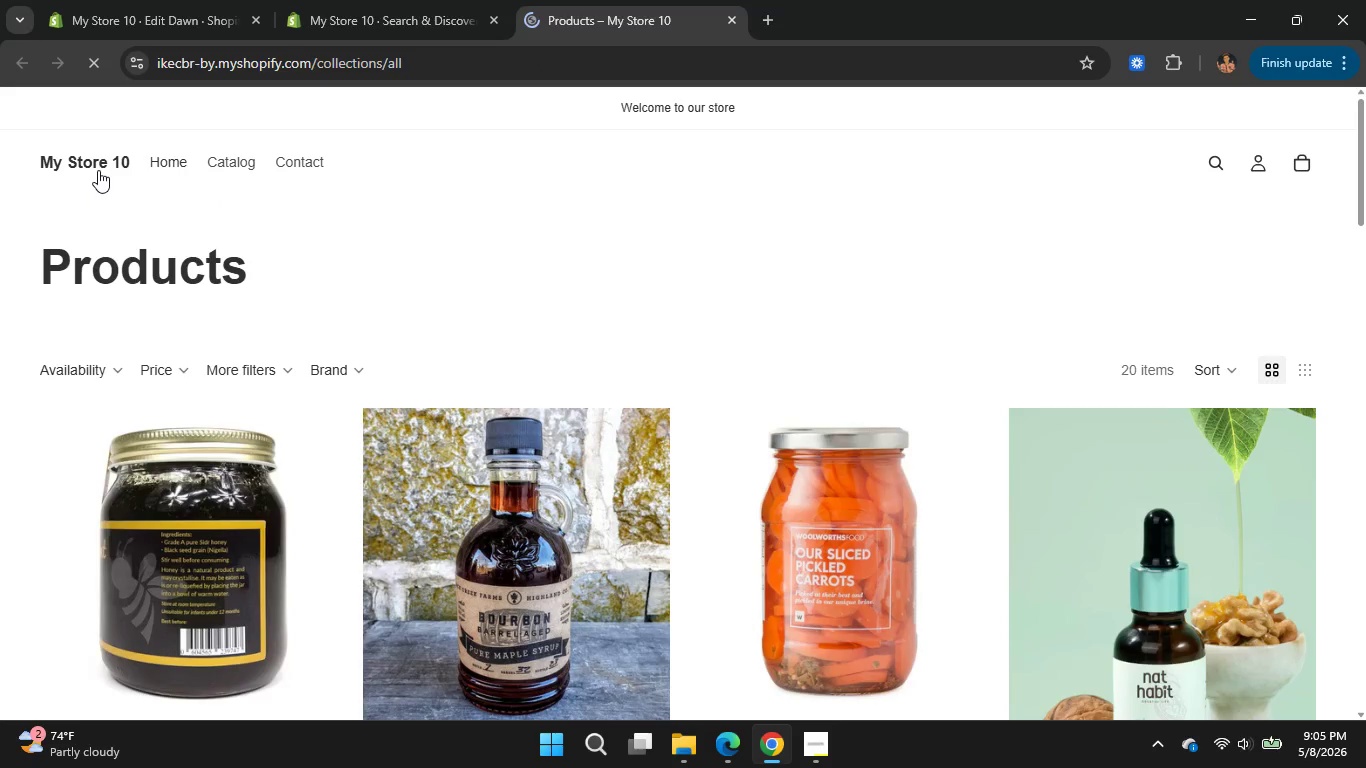 
scroll: coordinate [389, 248], scroll_direction: down, amount: 4.0
 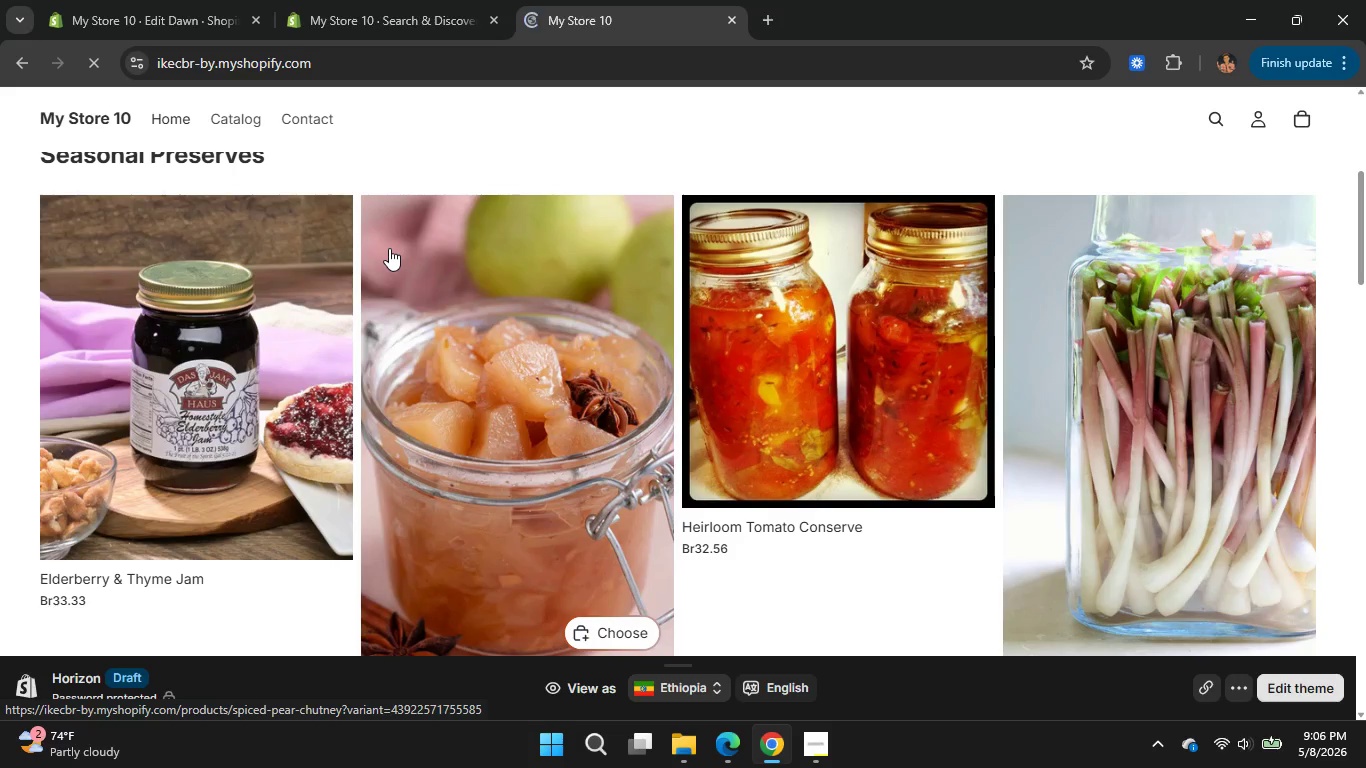 
wait(11.7)
 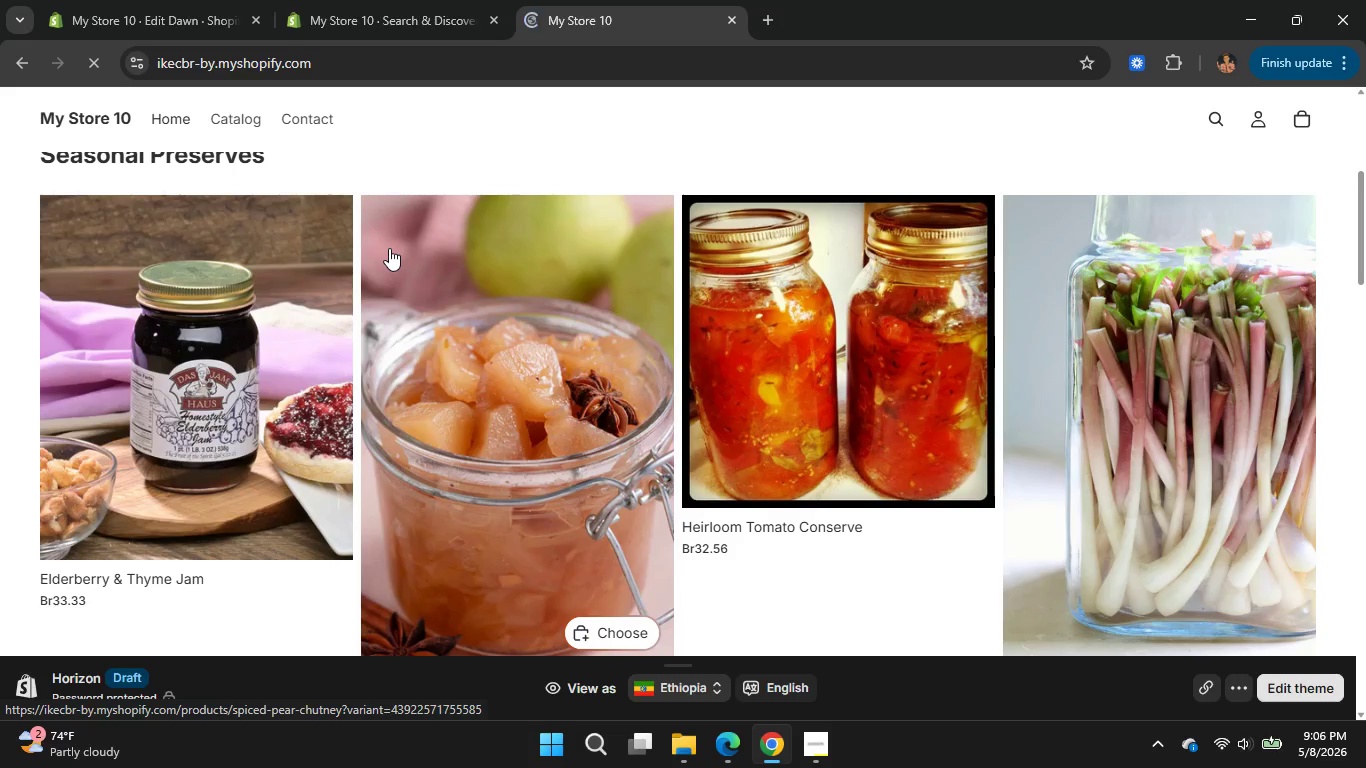 
scroll: coordinate [514, 265], scroll_direction: down, amount: 5.0
 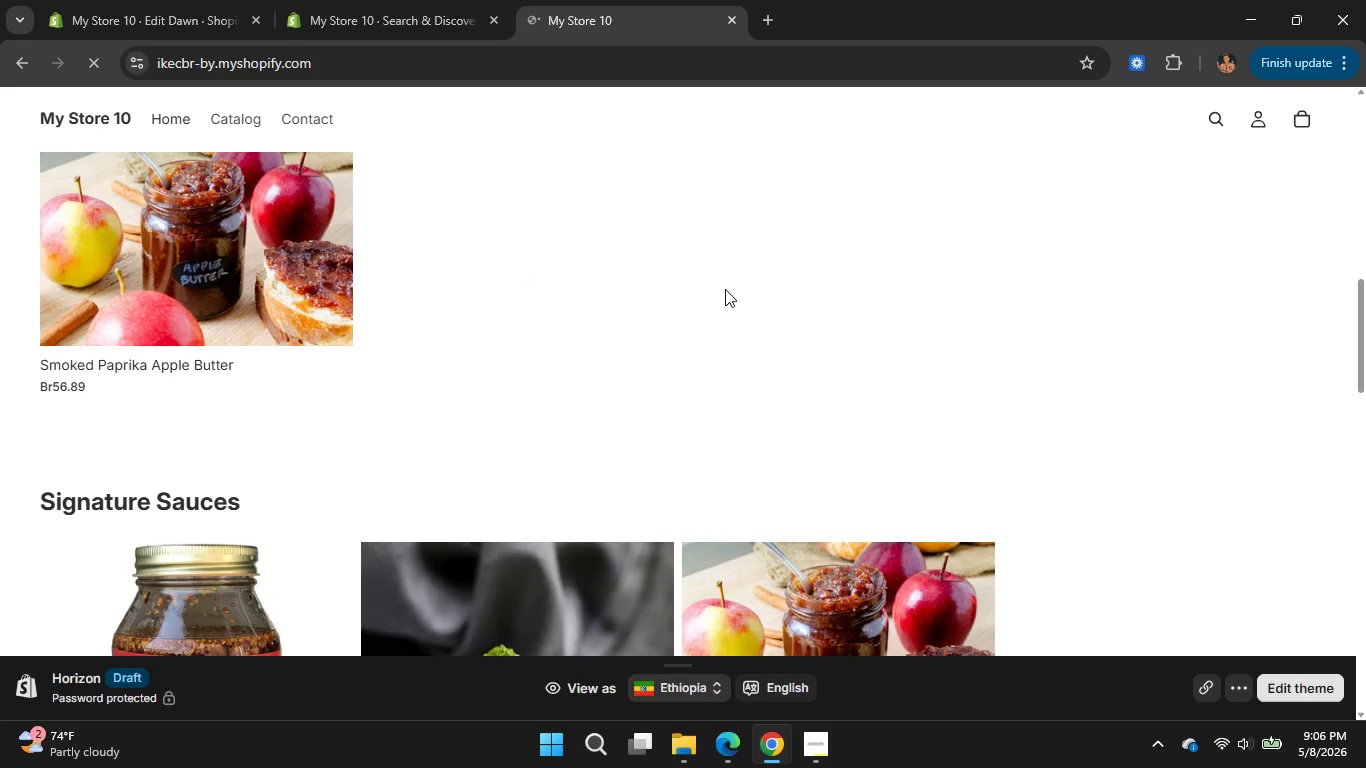 
wait(6.8)
 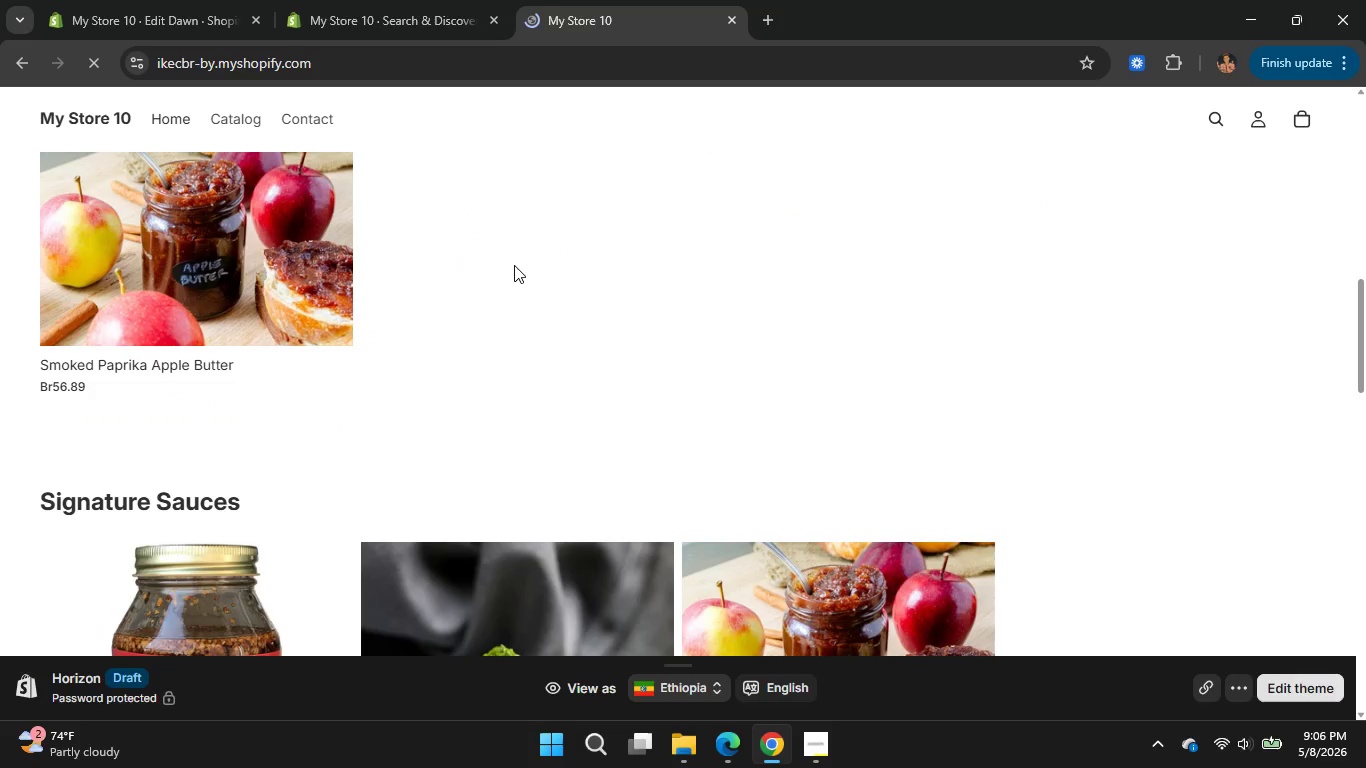 
scroll: coordinate [1029, 336], scroll_direction: down, amount: 5.0
 